 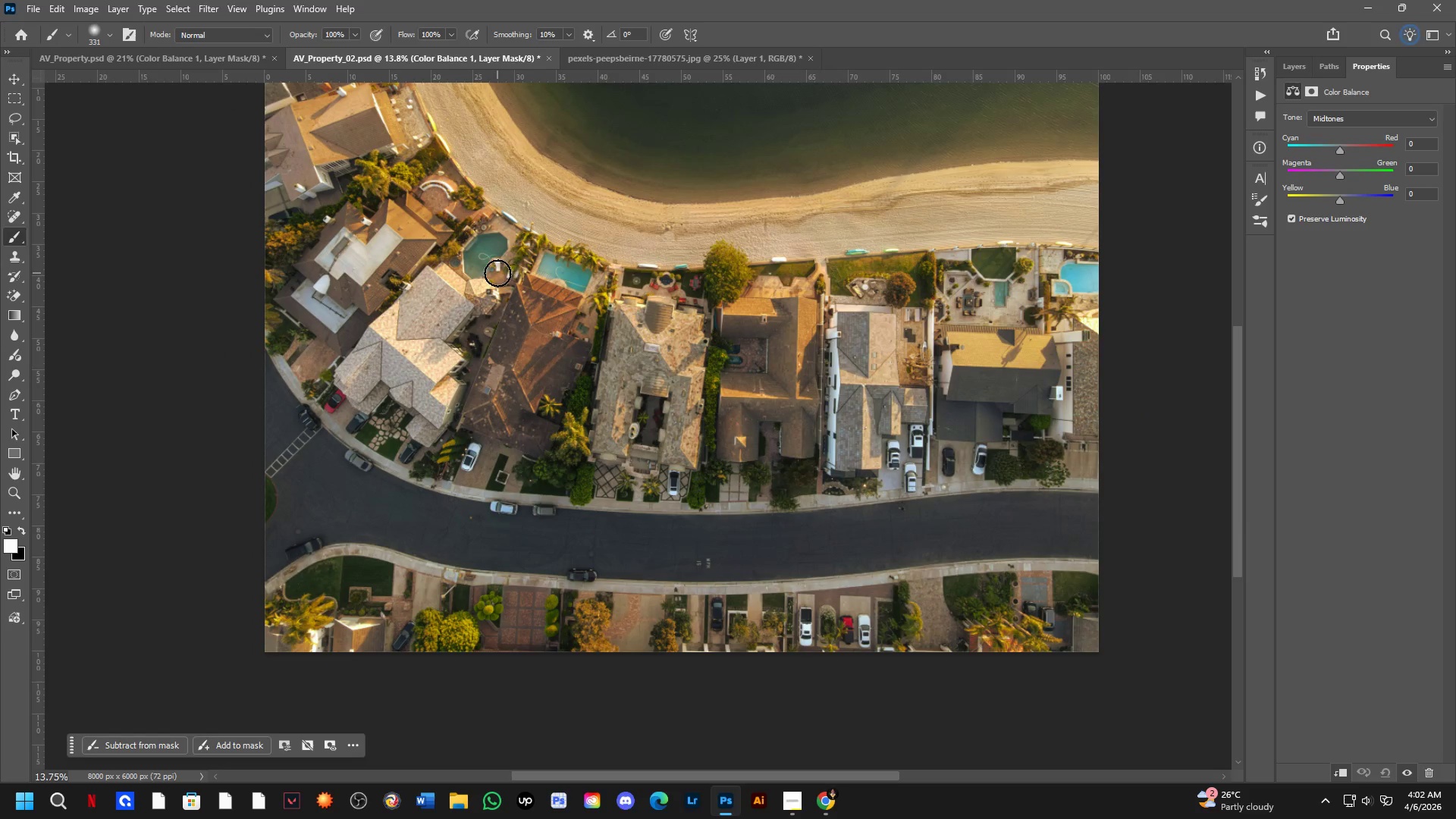 
left_click_drag(start_coordinate=[659, 388], to_coordinate=[694, 482])
 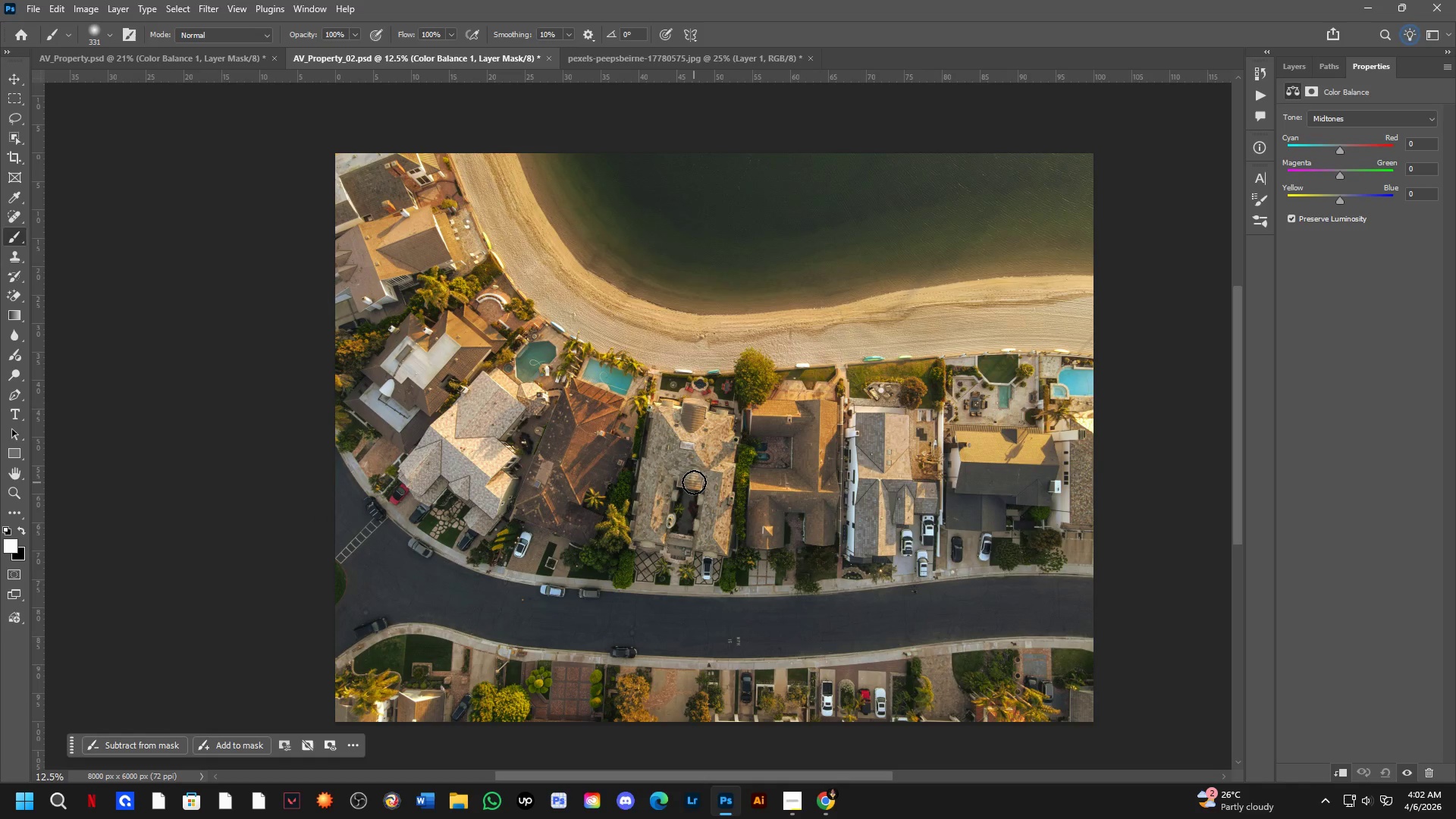 
scroll: coordinate [497, 273], scroll_direction: down, amount: 3.0
 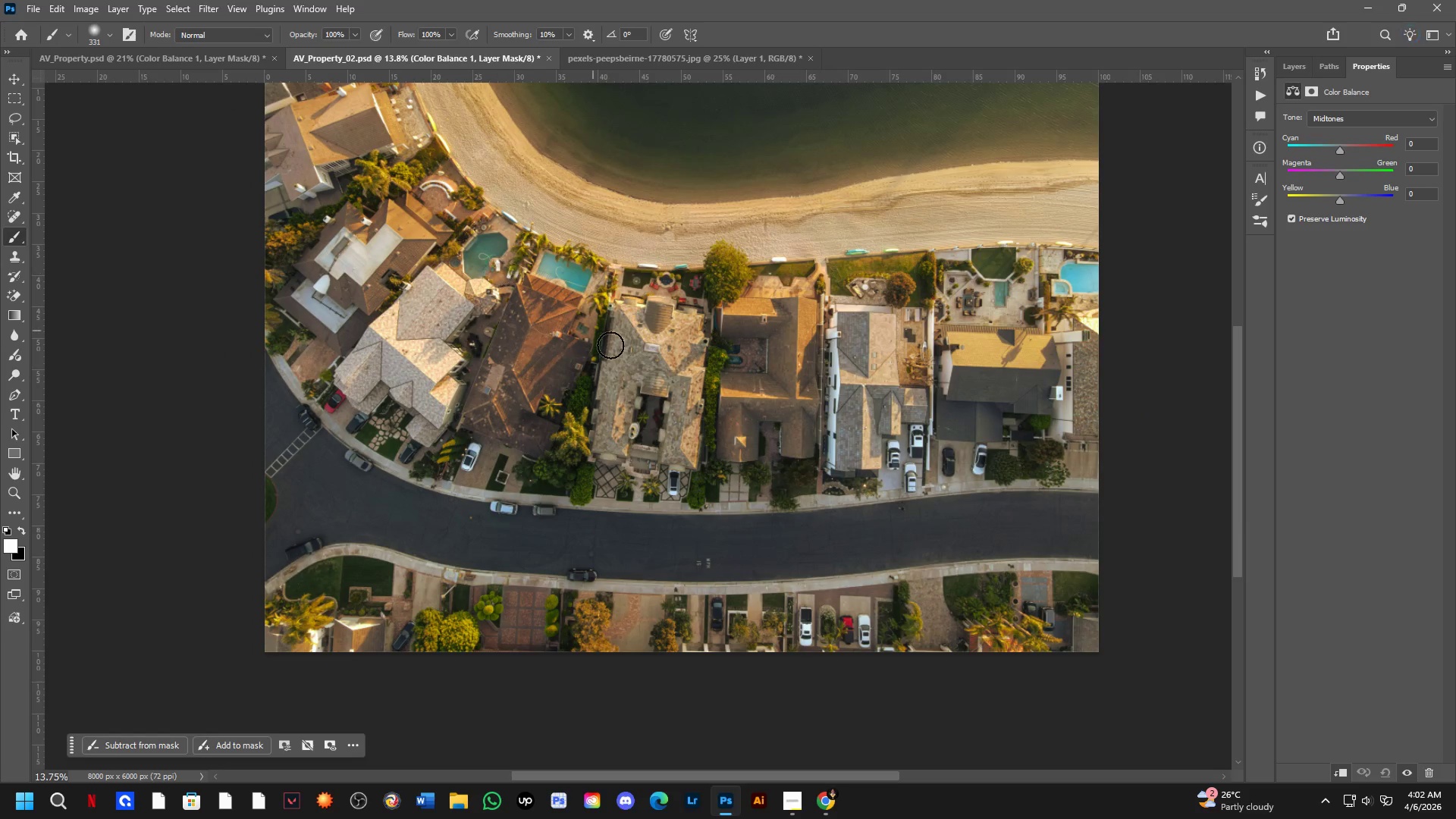 
hold_key(key=Space, duration=0.39)
 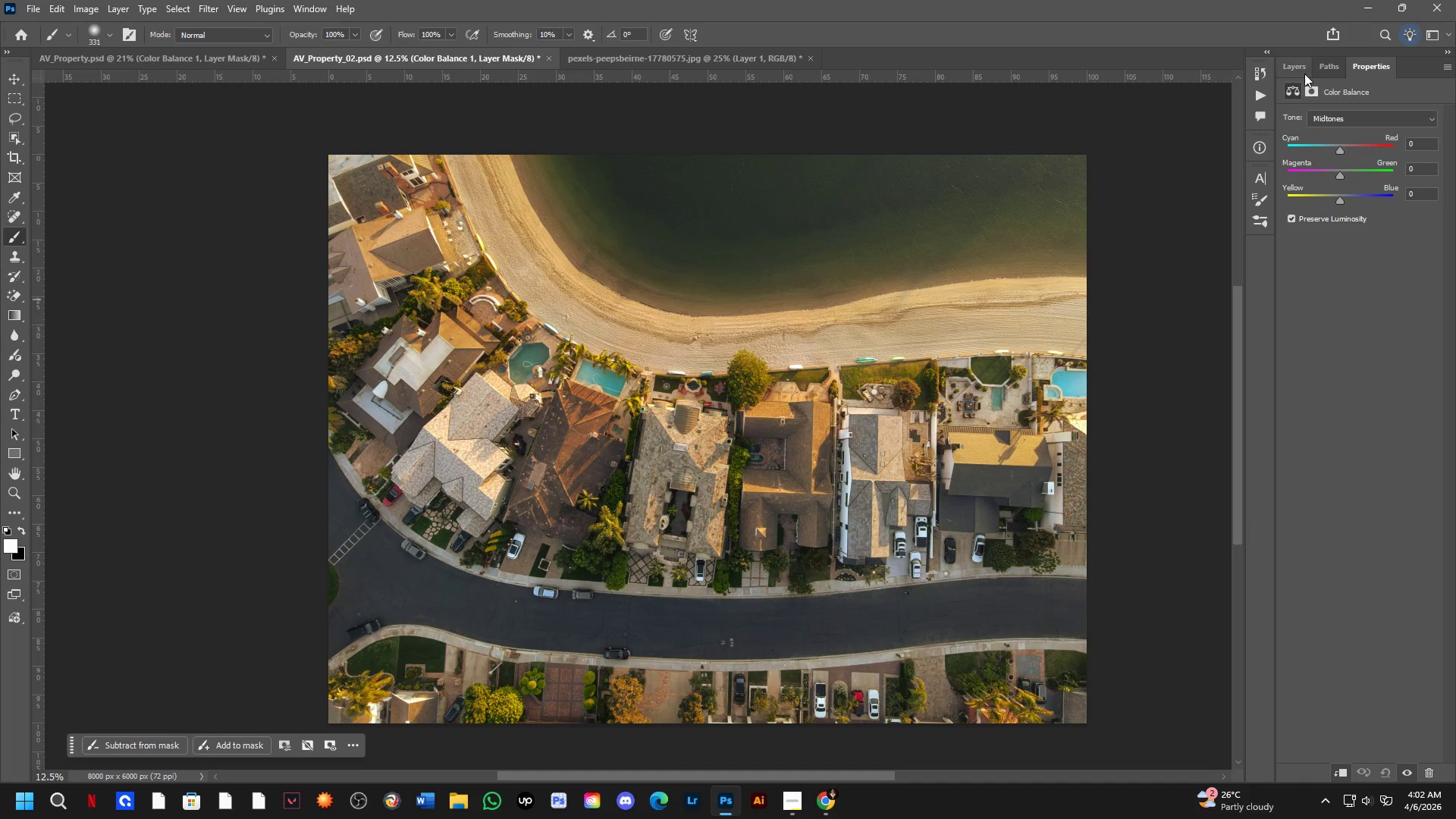 
left_click_drag(start_coordinate=[744, 501], to_coordinate=[737, 503])
 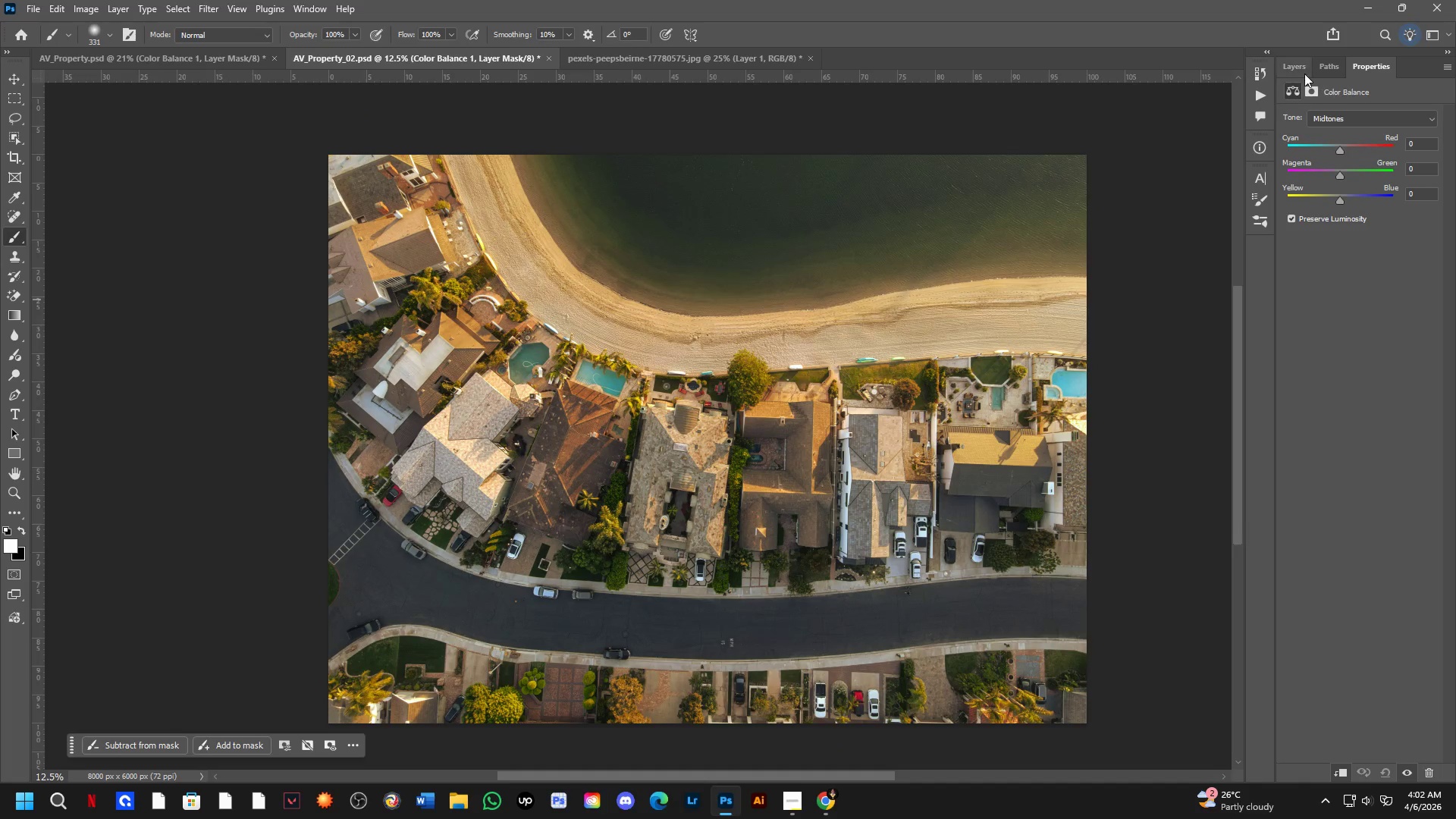 
scroll: coordinate [694, 482], scroll_direction: down, amount: 1.0
 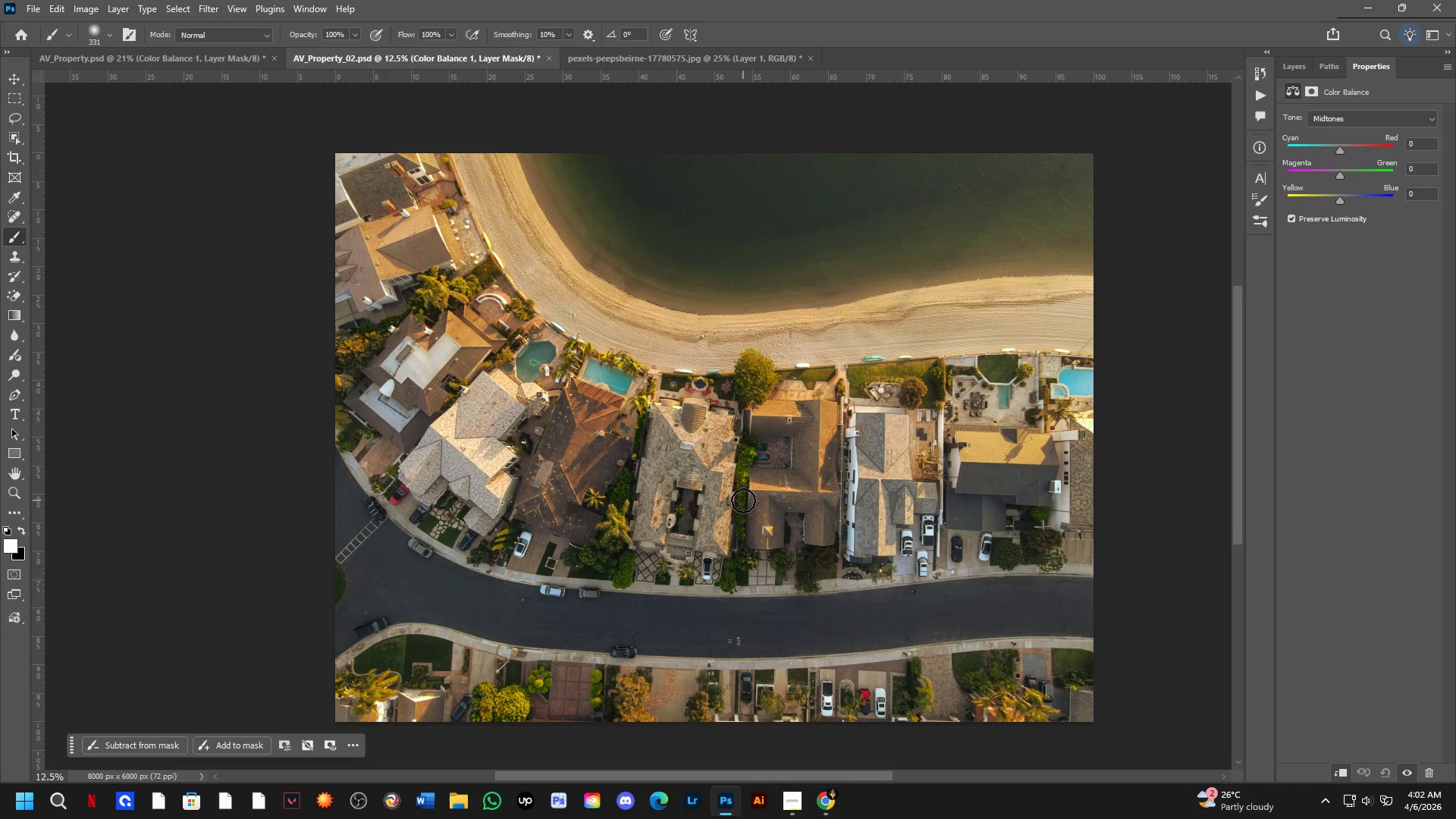 
left_click([1298, 71])
 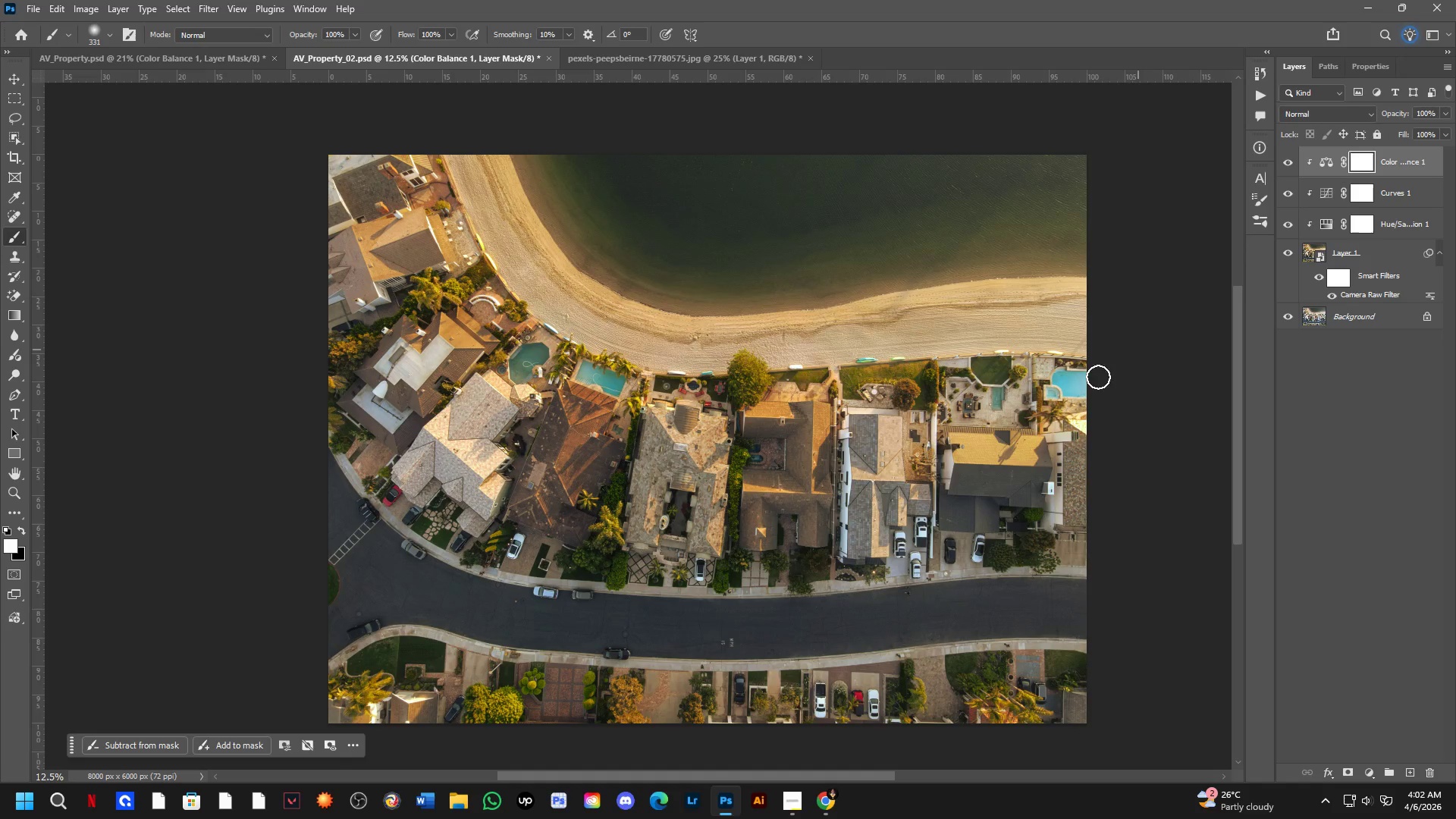 
hold_key(key=Space, duration=0.56)
 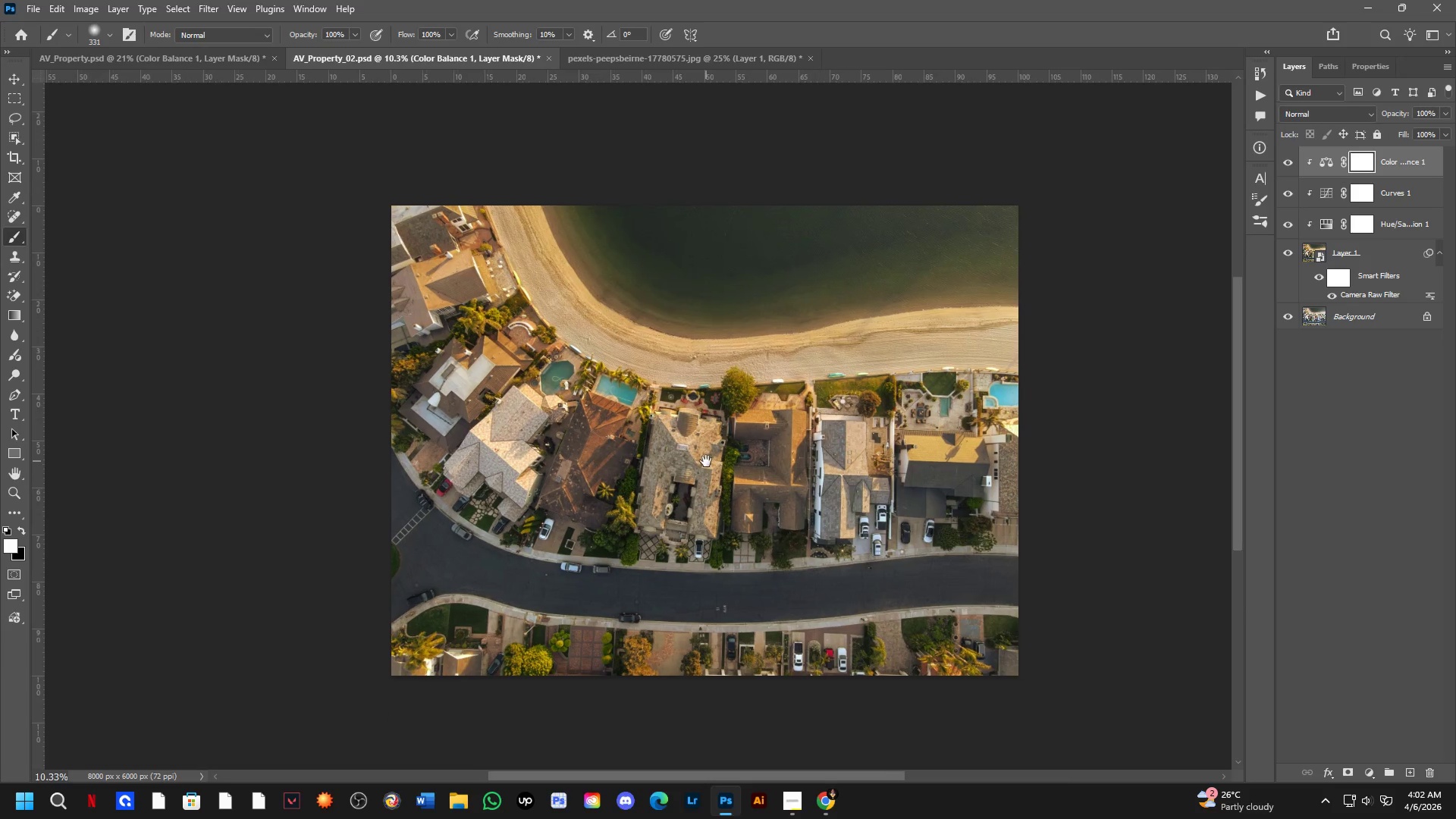 
left_click_drag(start_coordinate=[669, 443], to_coordinate=[678, 444])
 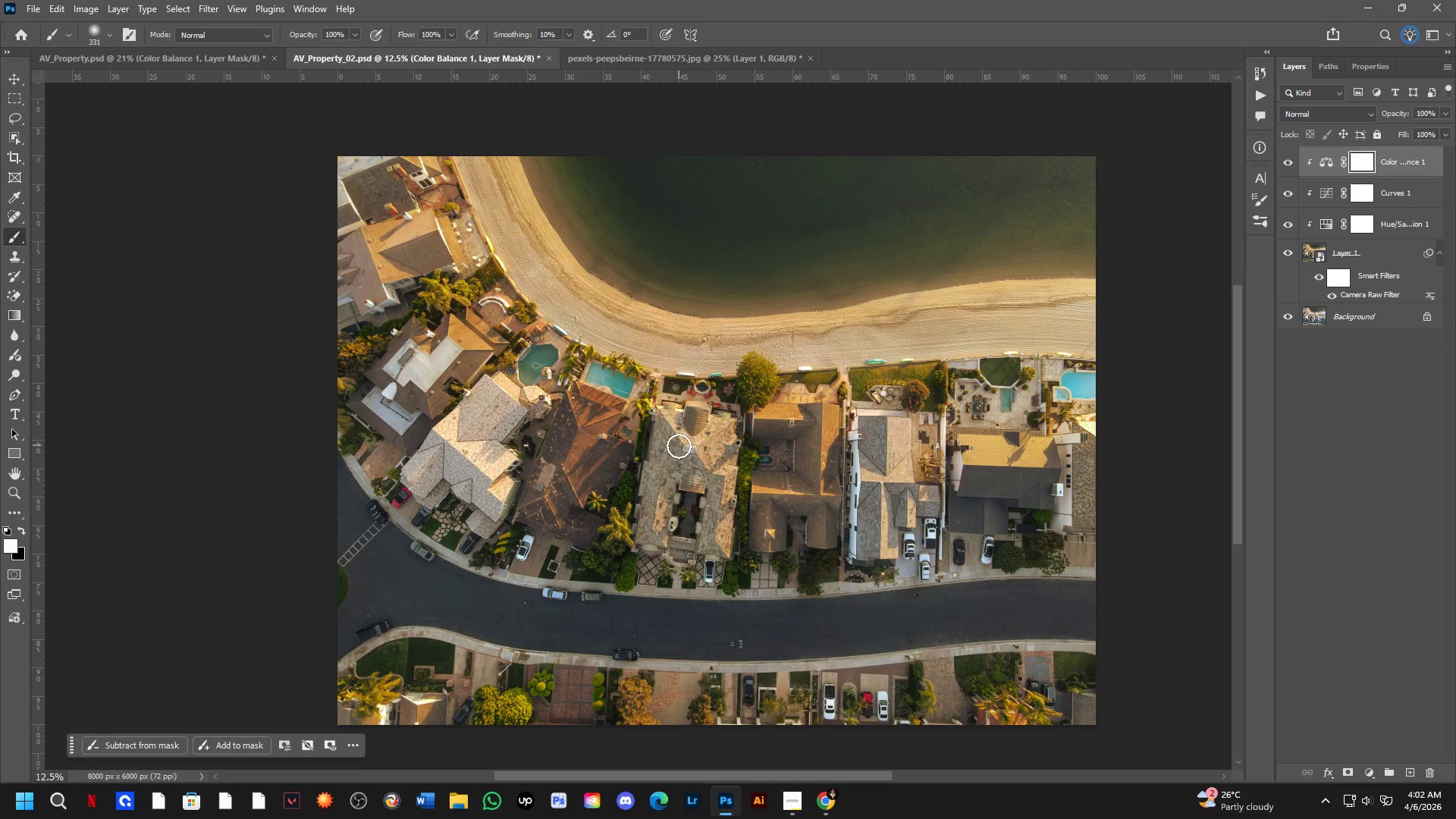 
hold_key(key=Space, duration=0.5)
 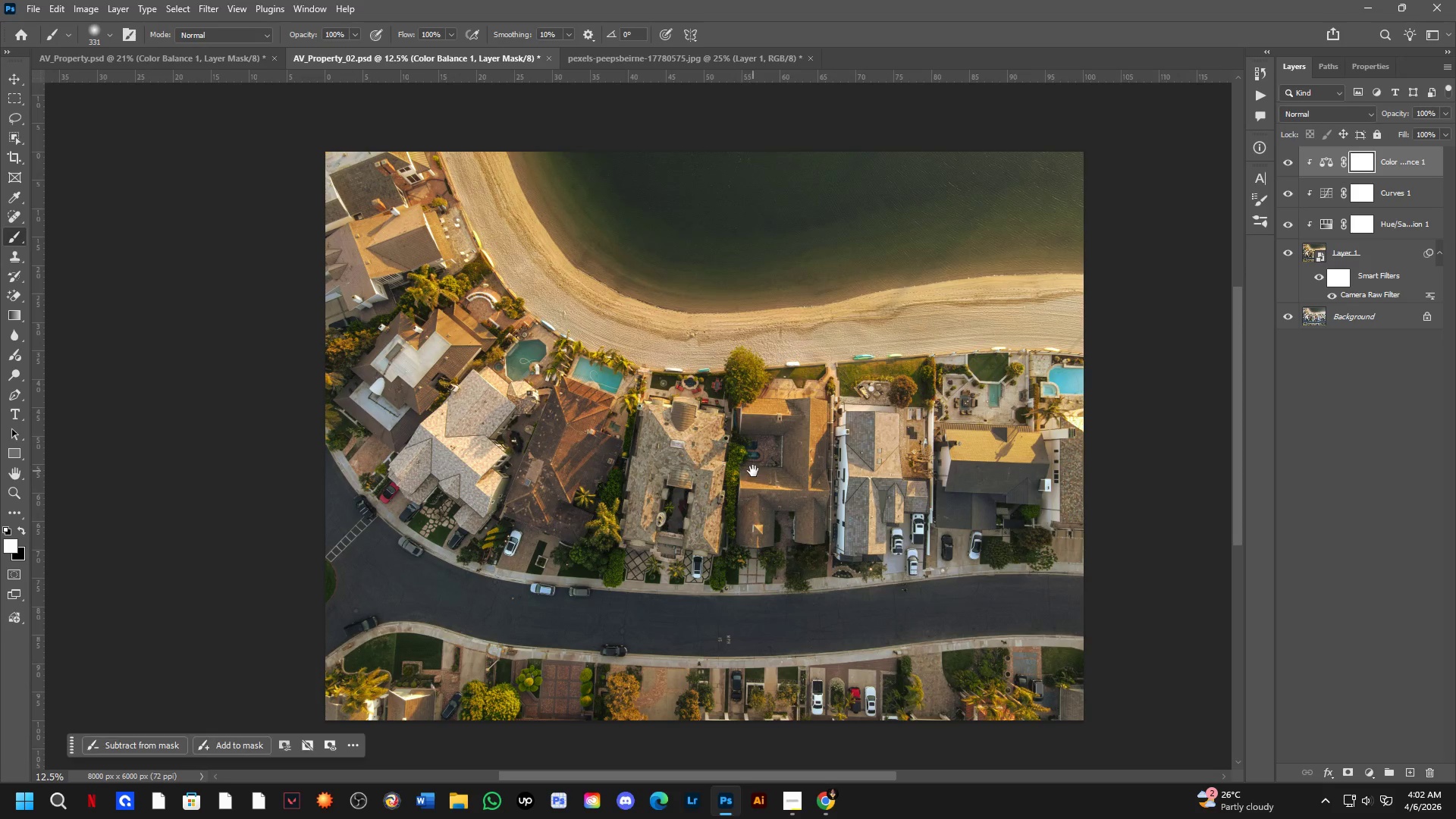 
left_click_drag(start_coordinate=[711, 462], to_coordinate=[706, 461])
 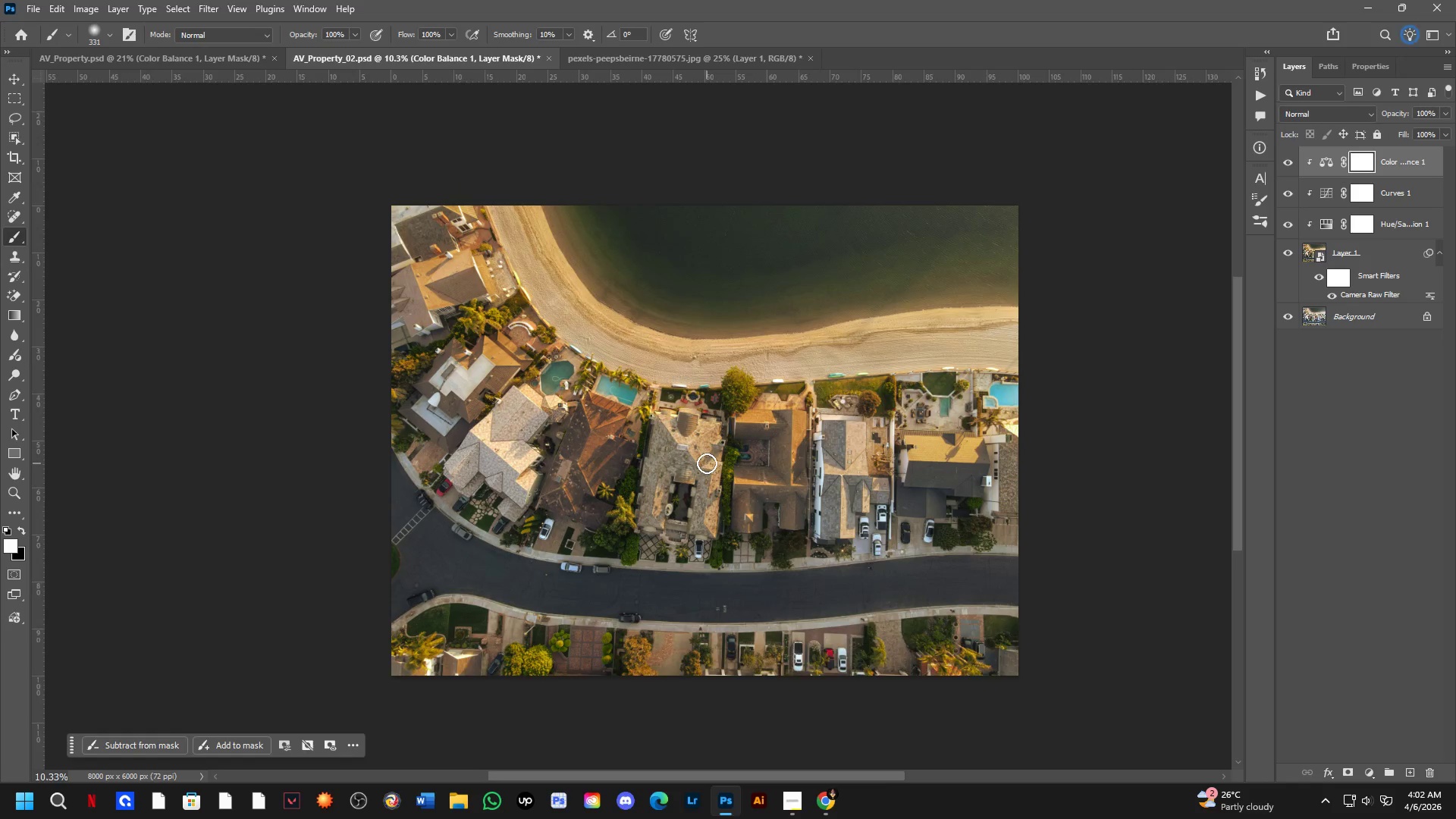 
scroll: coordinate [679, 449], scroll_direction: down, amount: 2.0
 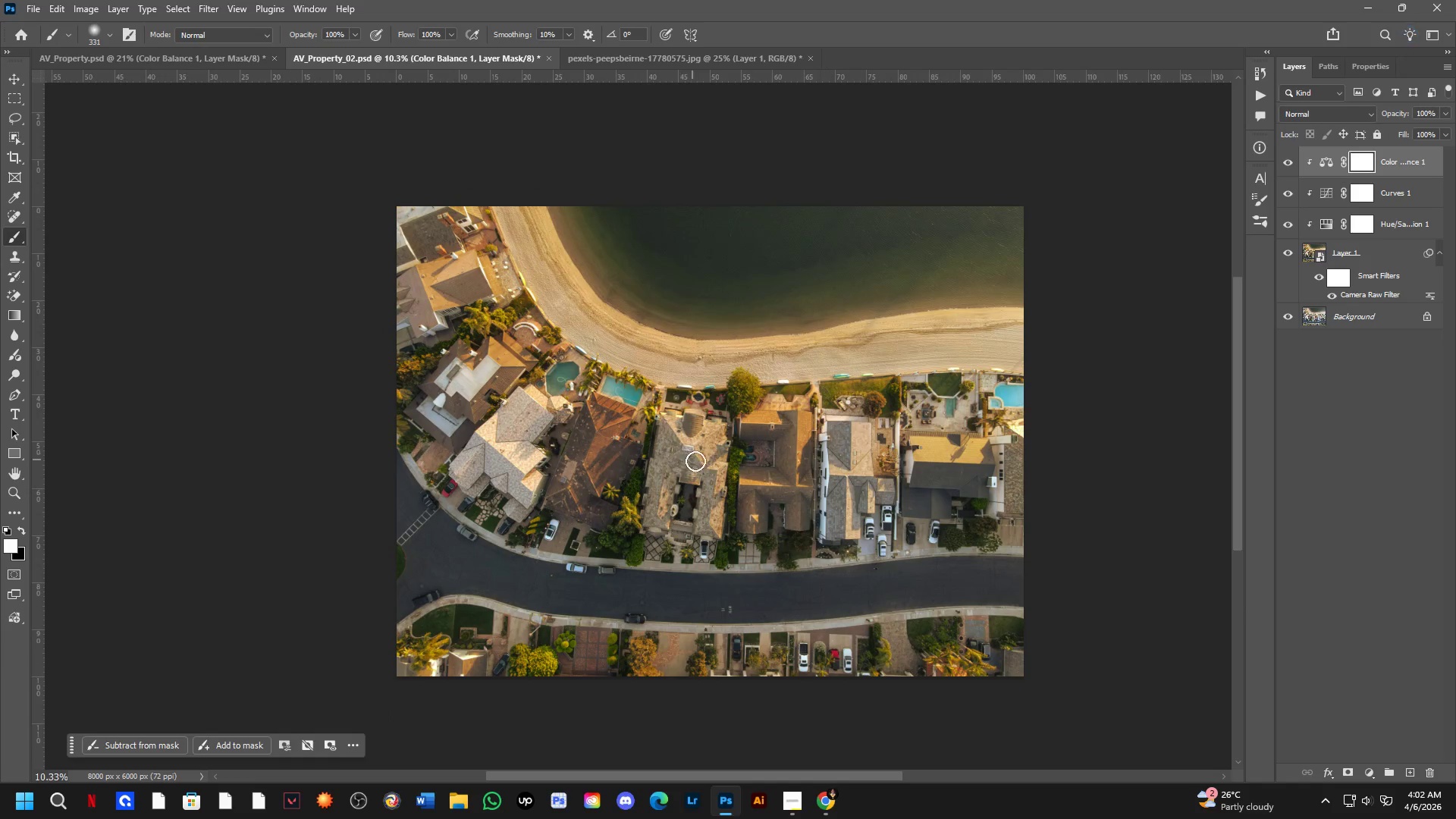 
hold_key(key=Space, duration=0.45)
 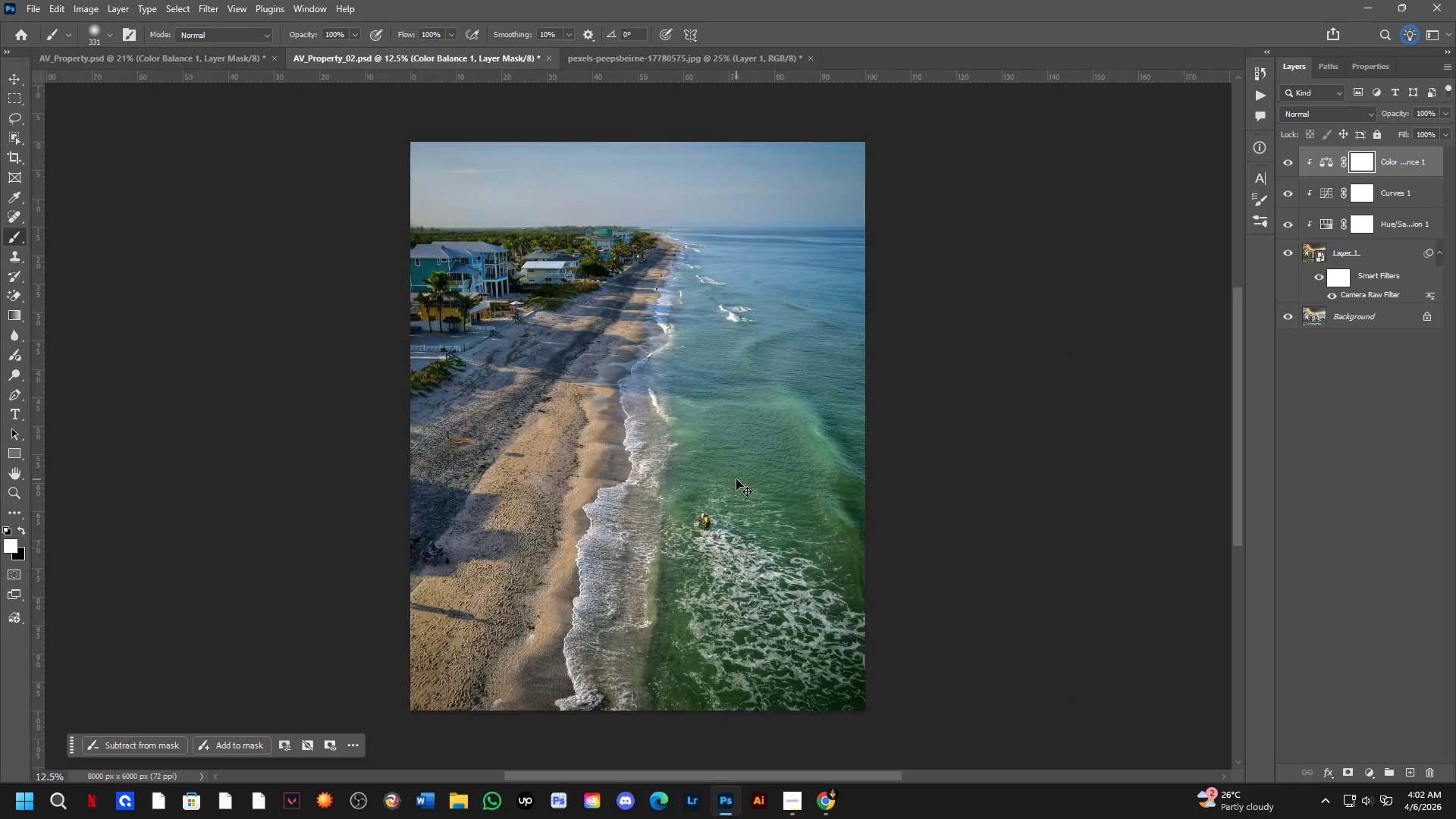 
left_click_drag(start_coordinate=[753, 471], to_coordinate=[736, 469])
 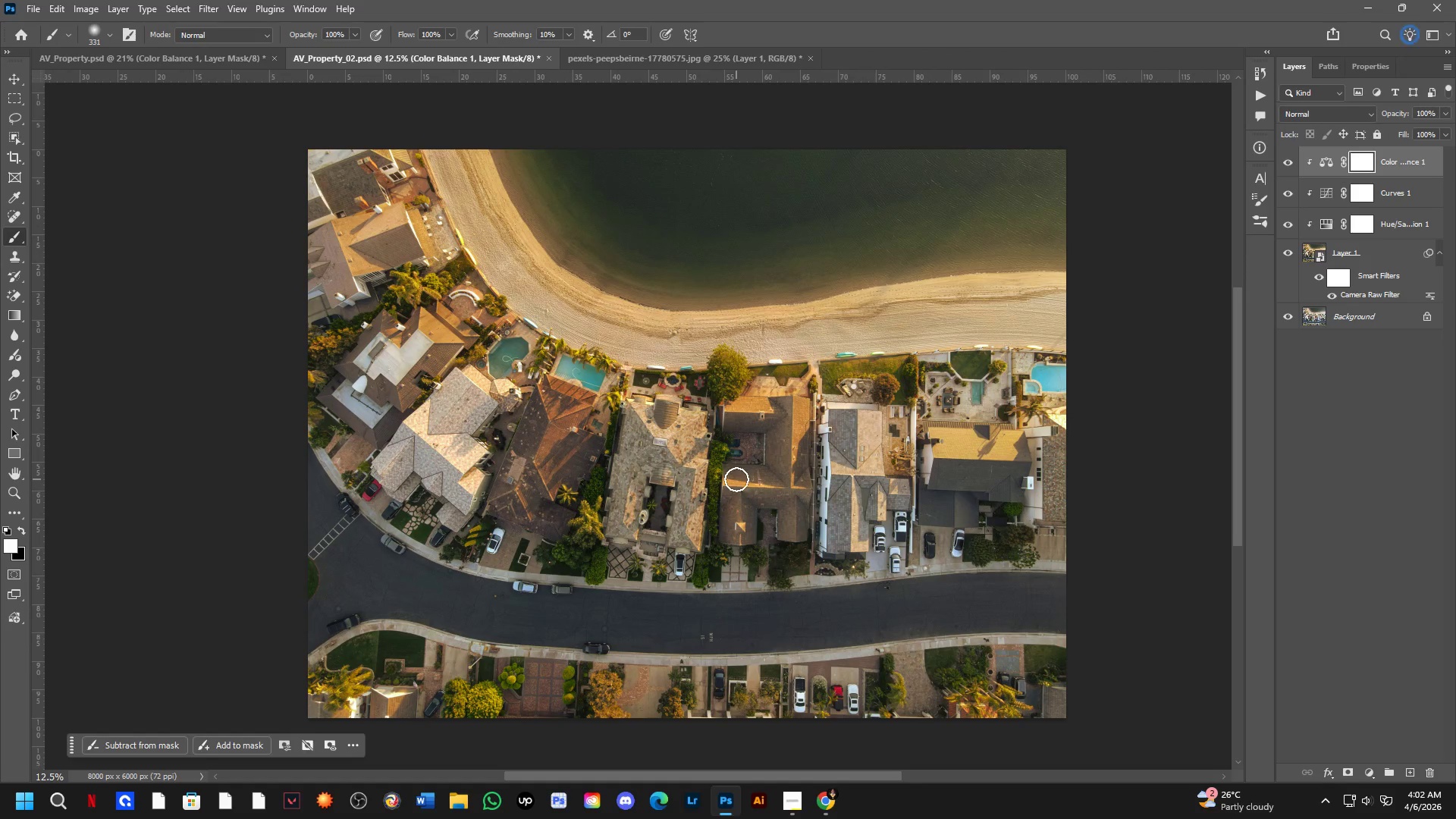 
scroll: coordinate [707, 464], scroll_direction: up, amount: 2.0
 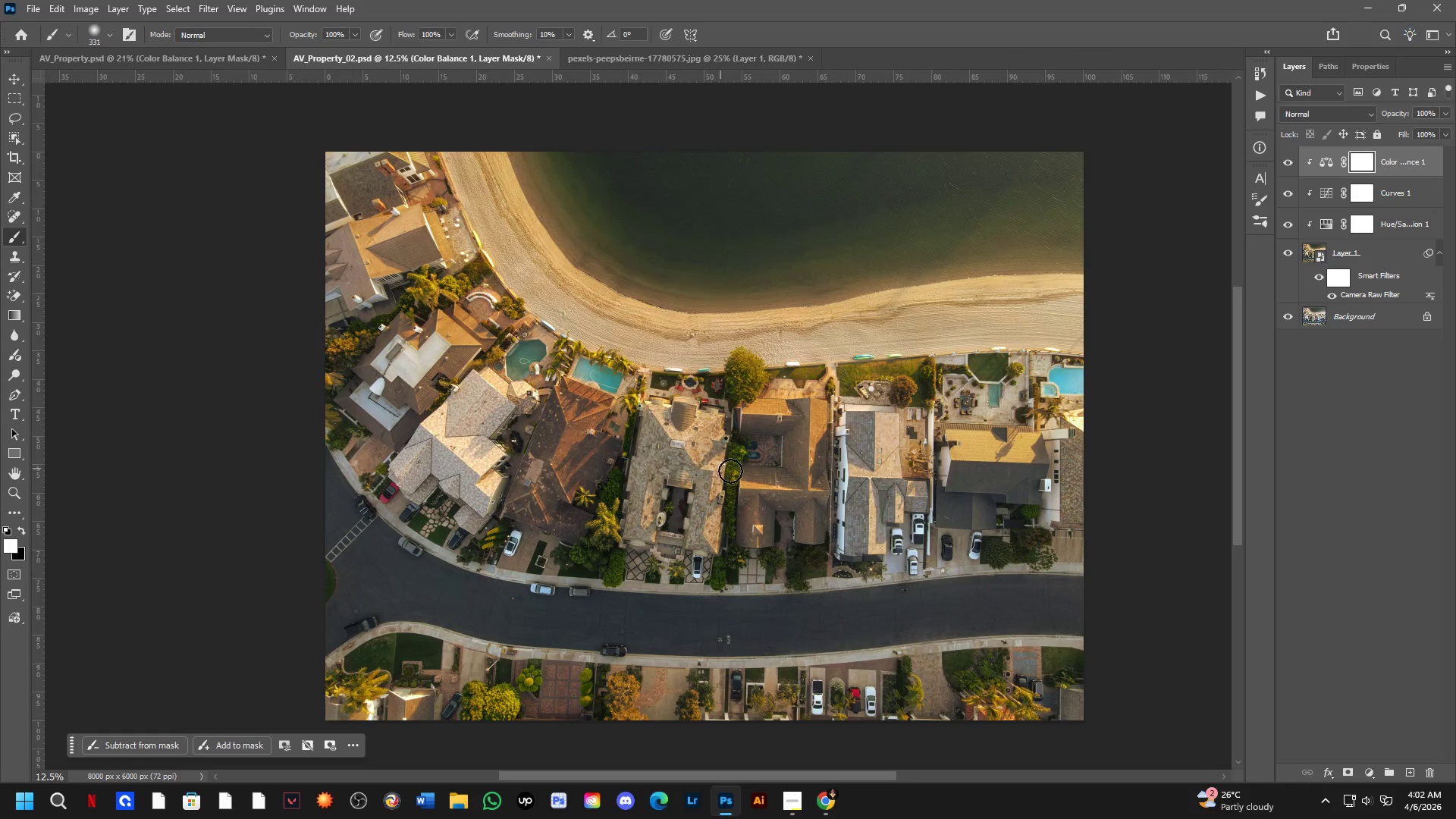 
key(Control+ControlLeft)
 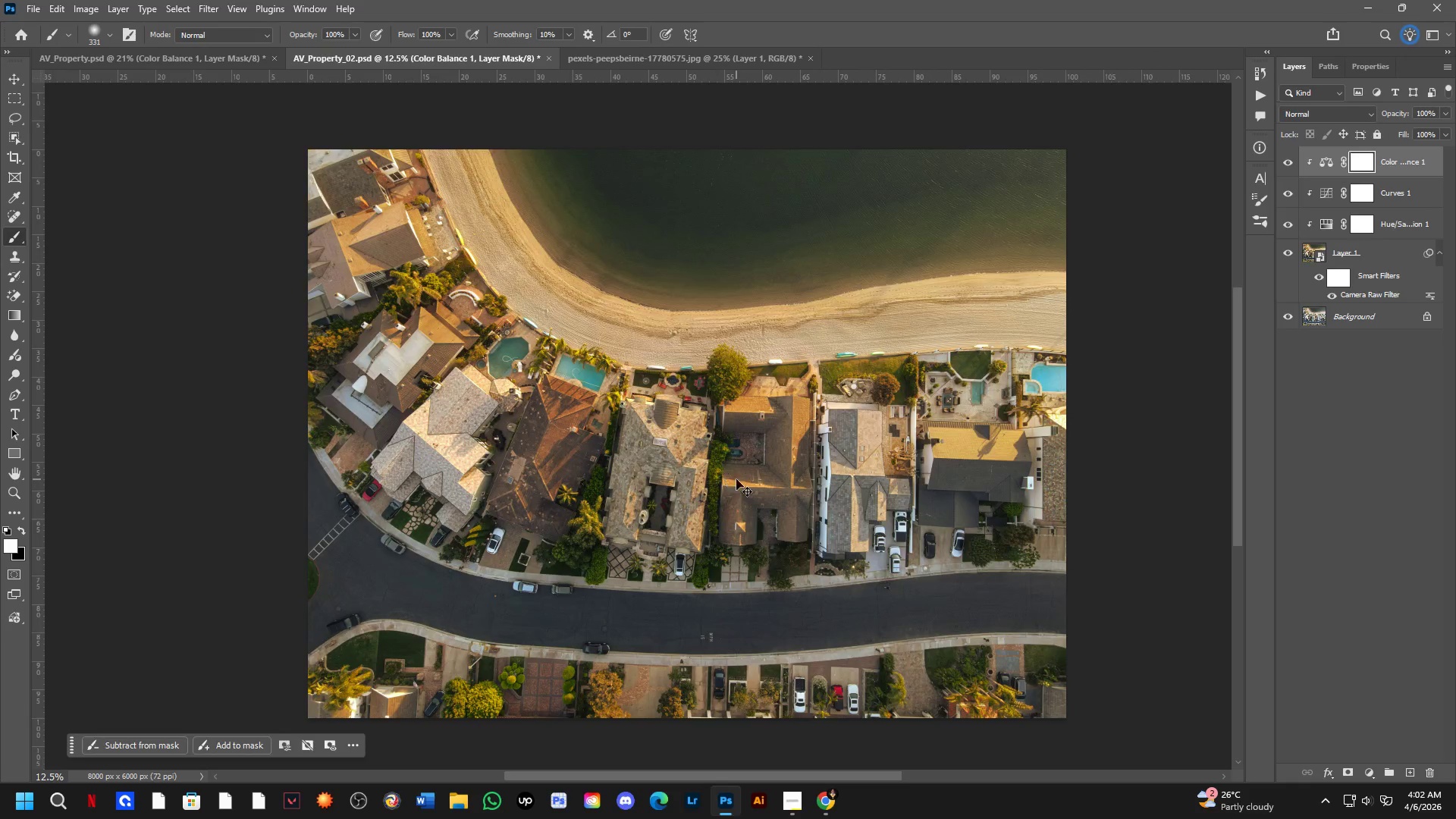 
key(Control+Tab)
 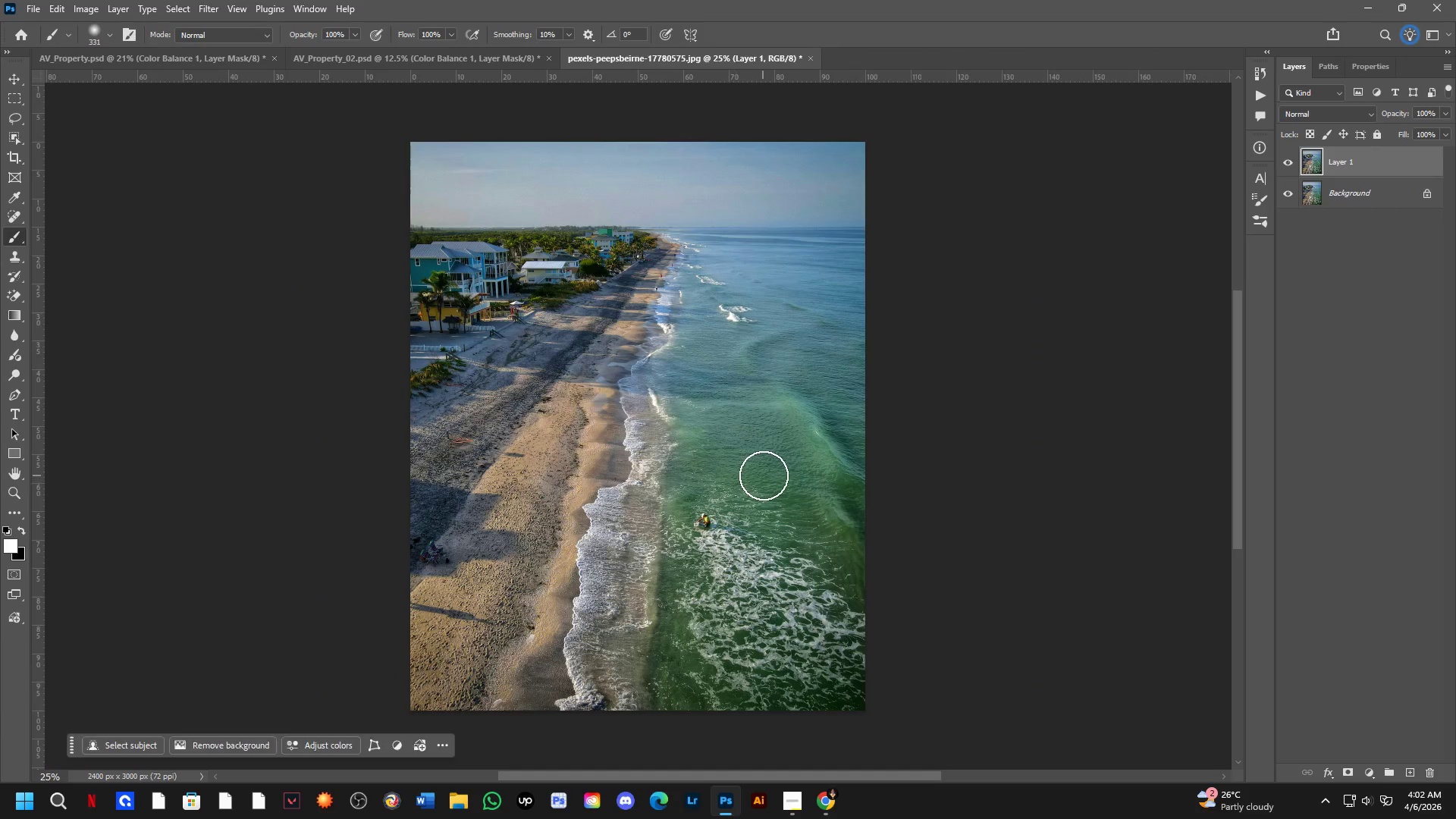 
key(Control+ControlLeft)
 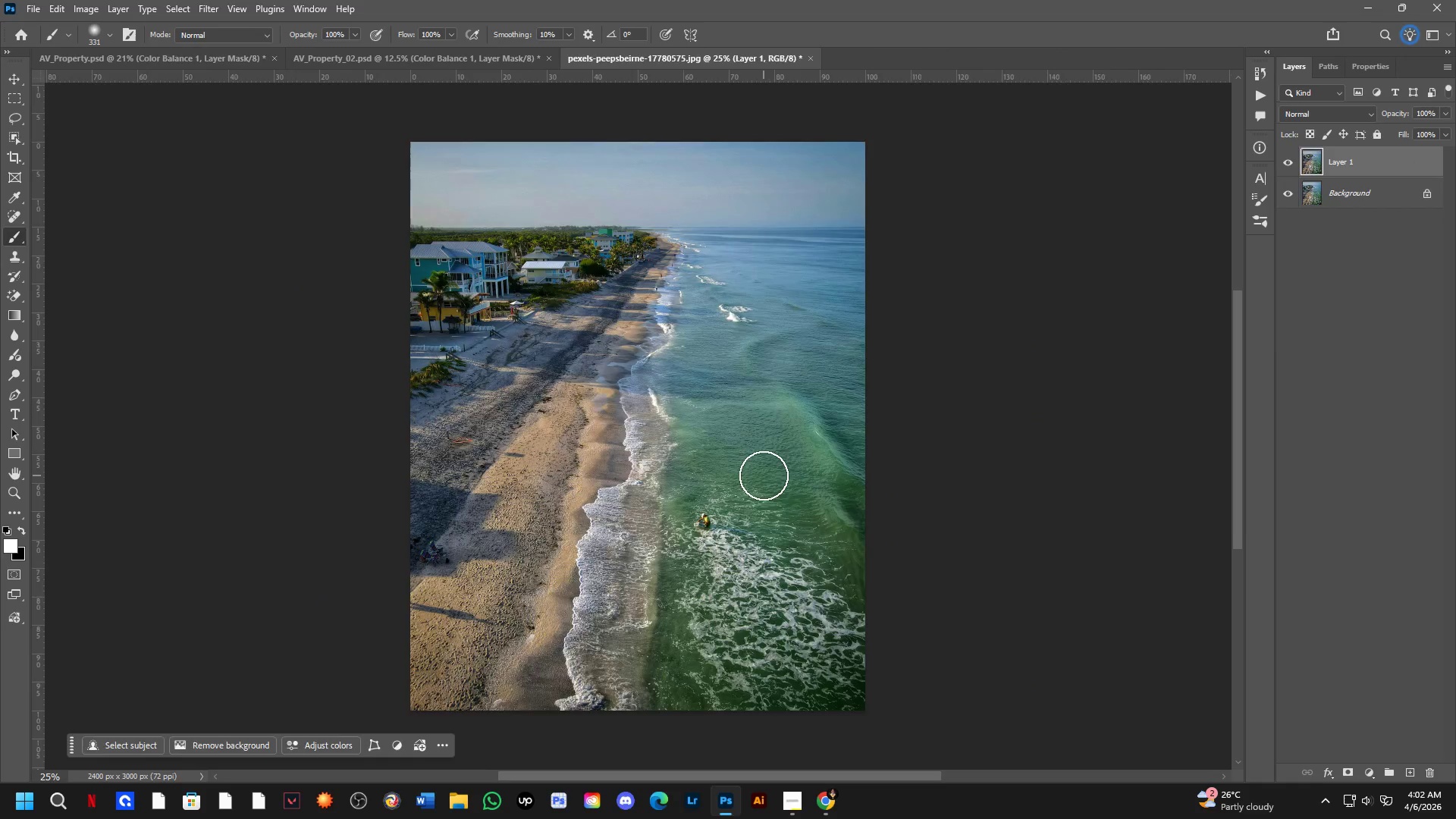 
key(Control+Tab)
 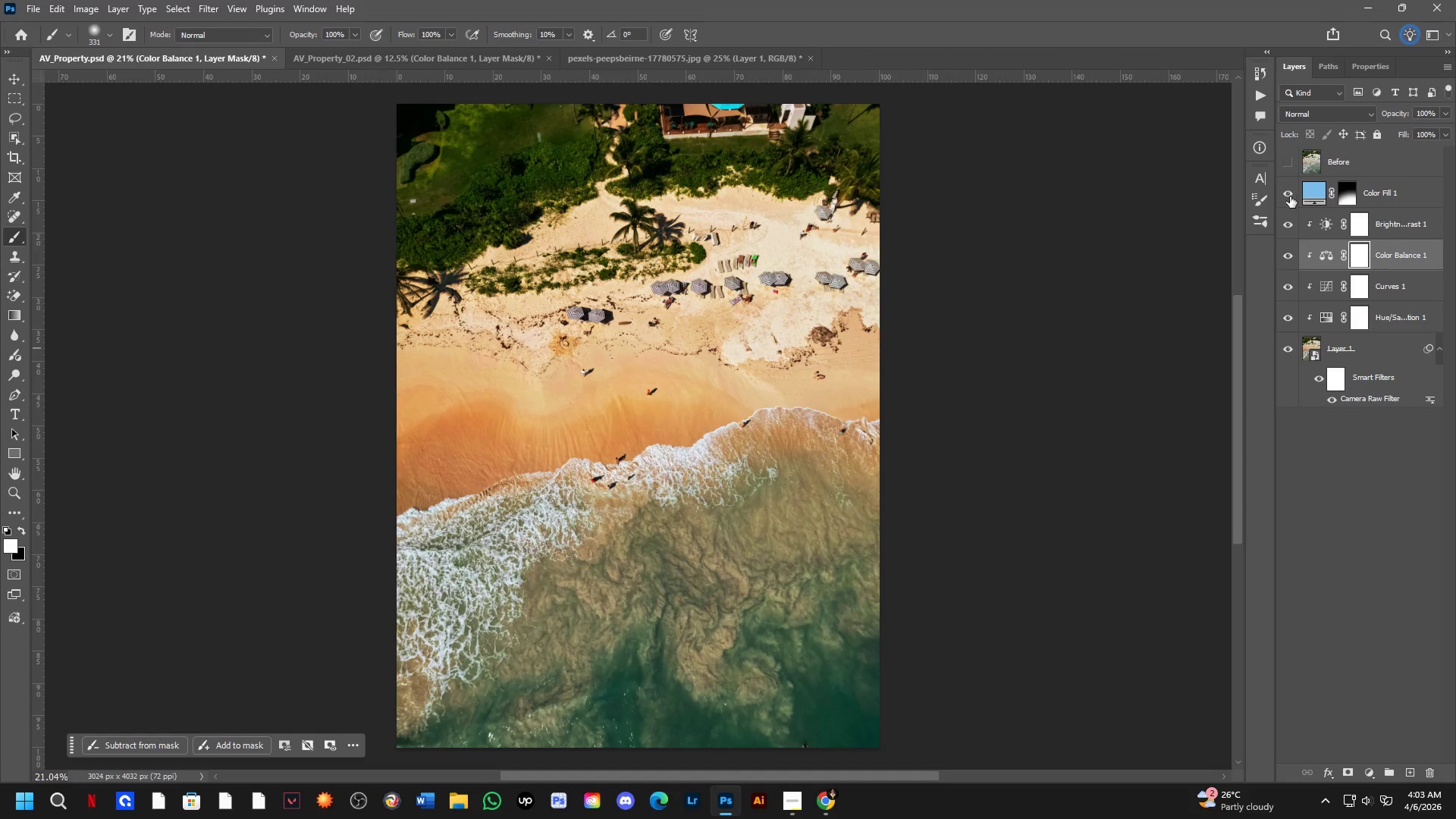 
double_click([1290, 196])
 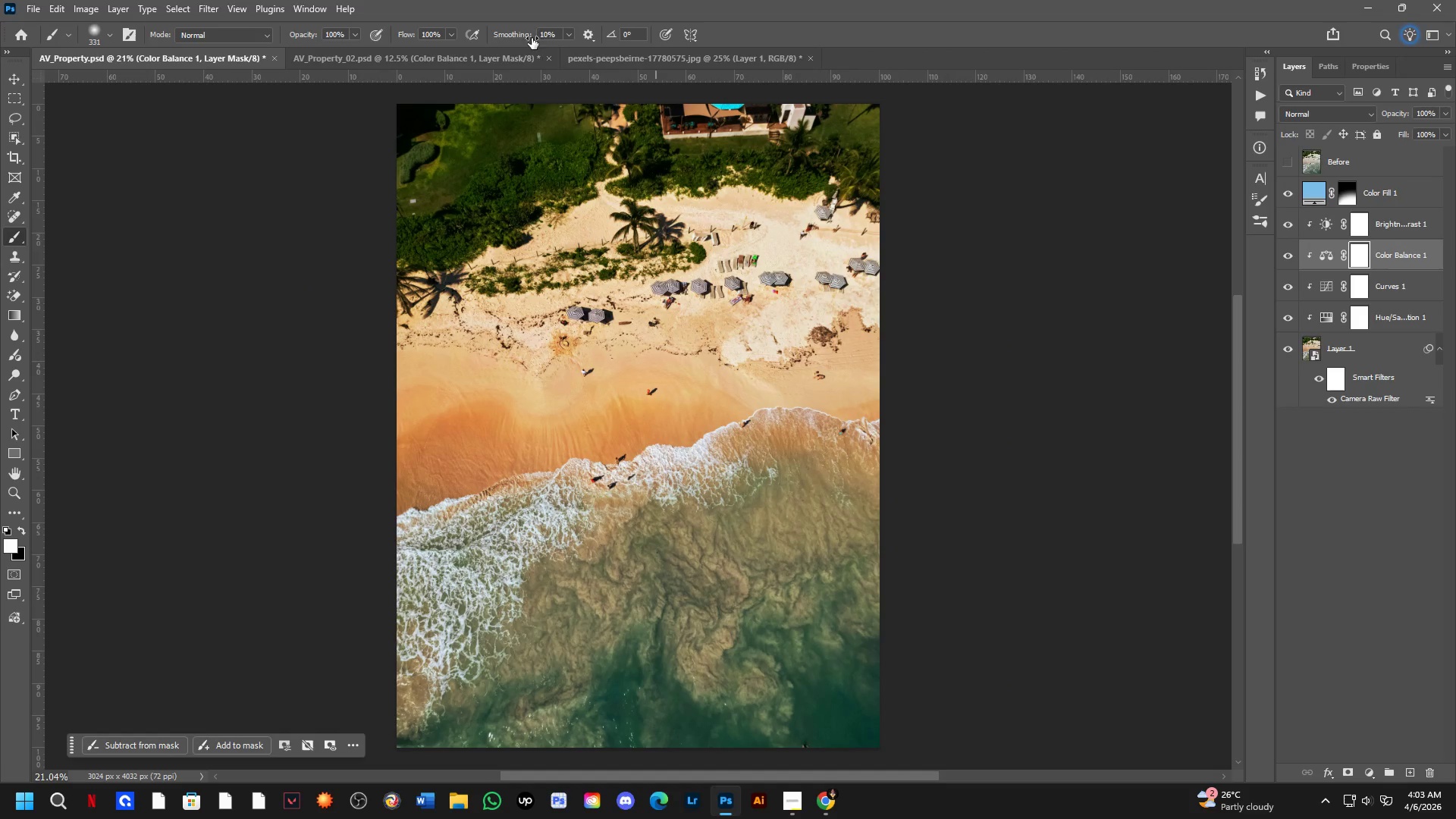 
left_click([472, 61])
 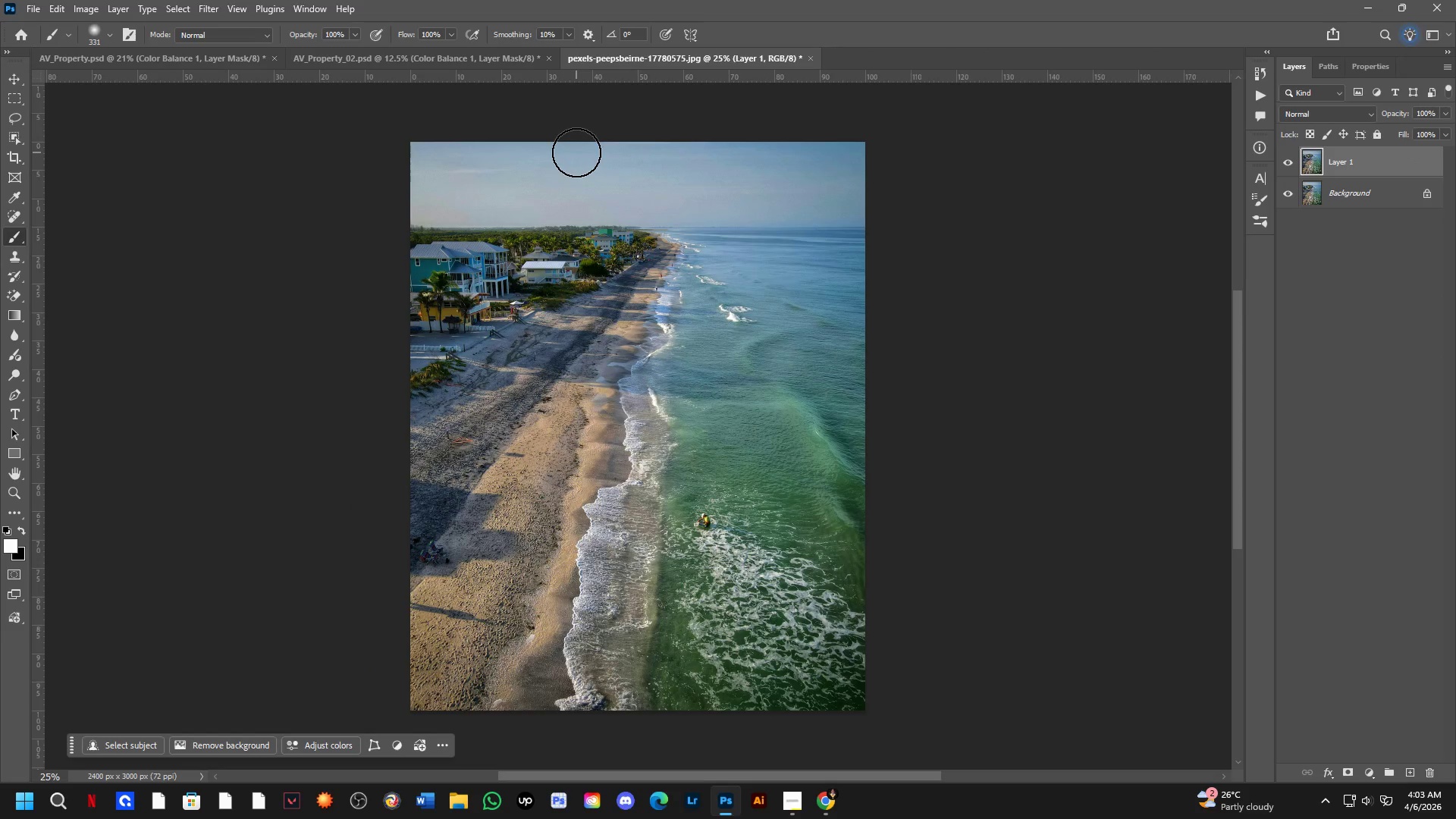 
key(Control+ControlLeft)
 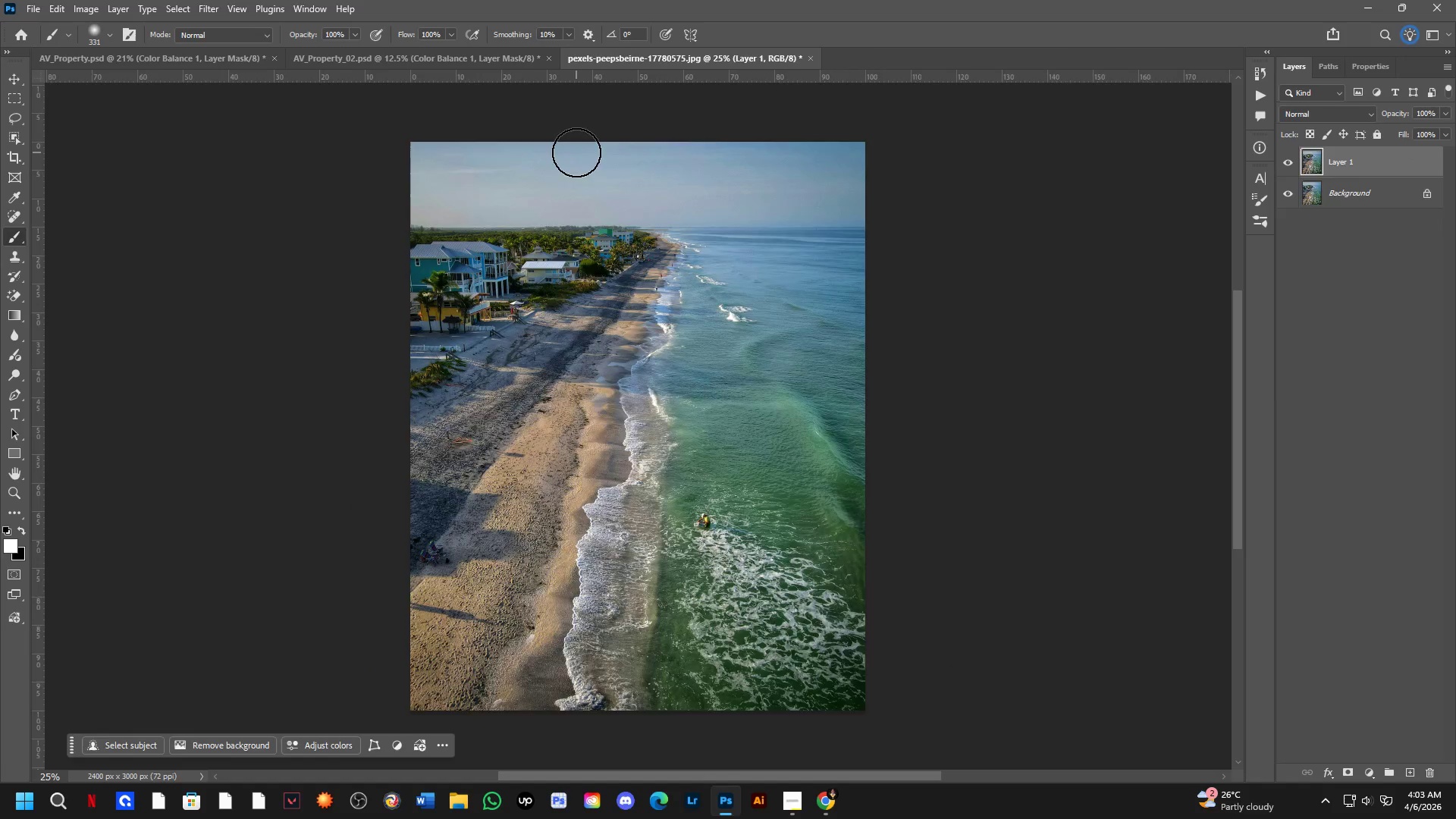 
key(Control+Tab)
 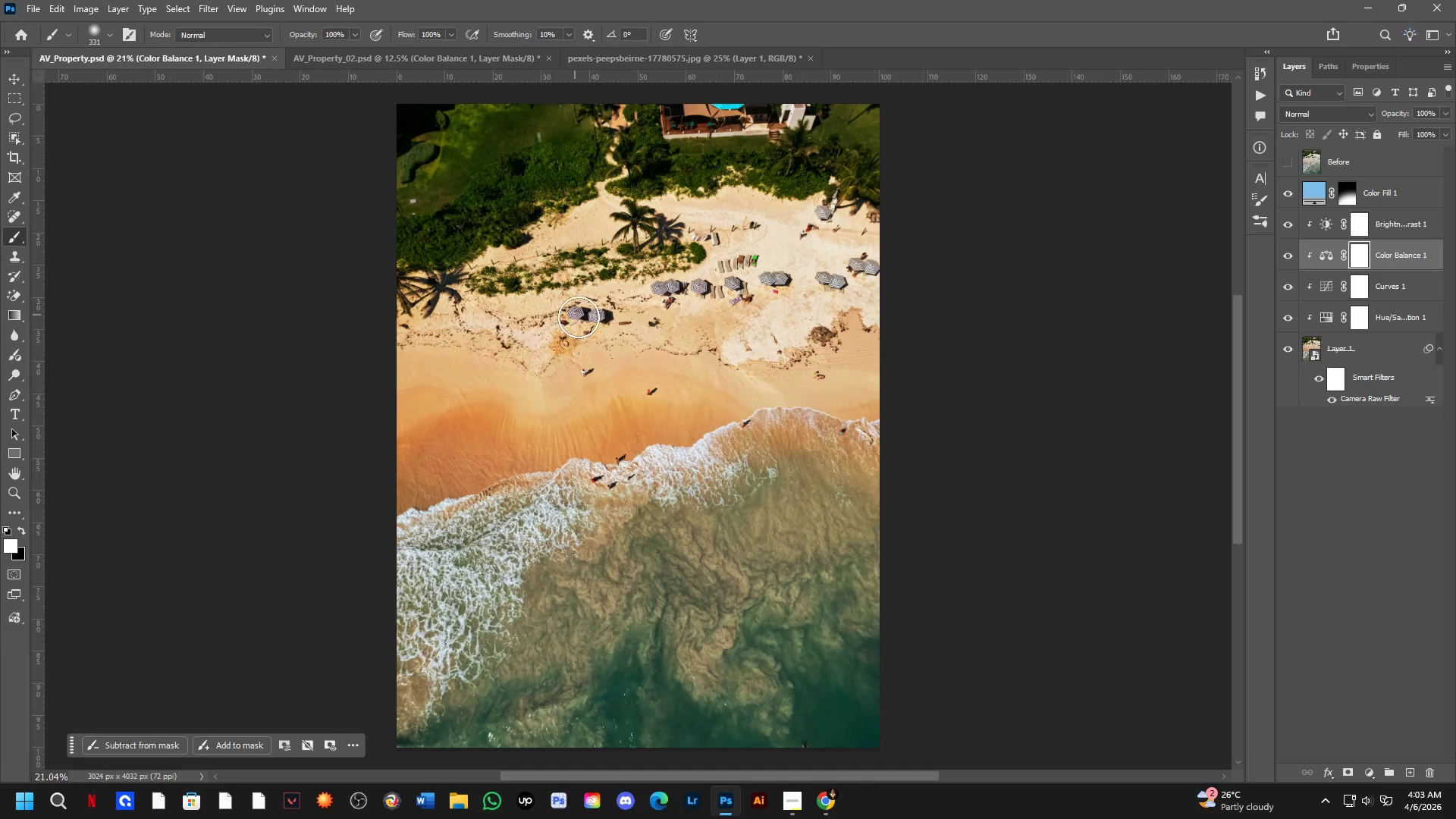 
hold_key(key=Space, duration=0.56)
 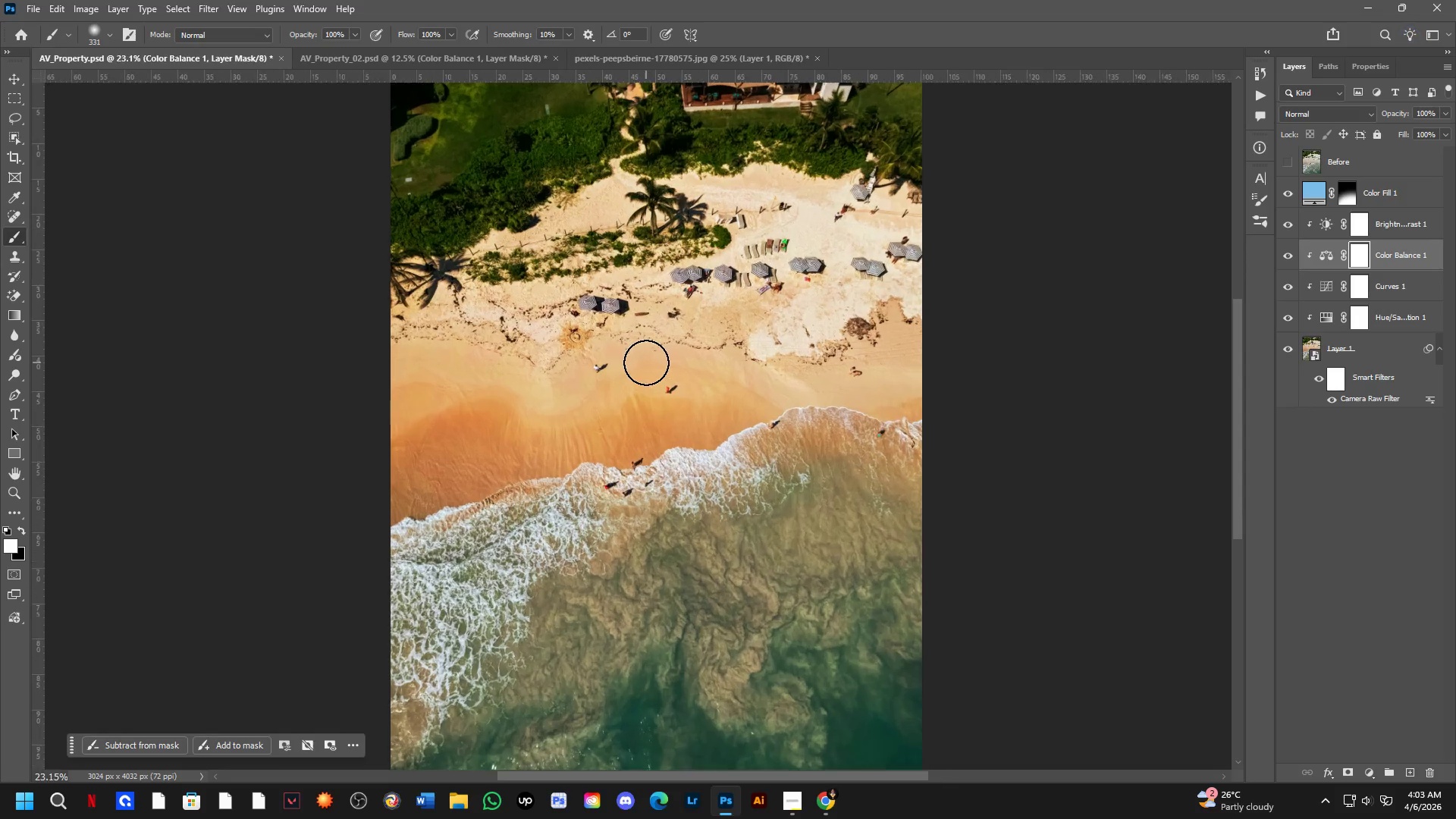 
left_click_drag(start_coordinate=[625, 363], to_coordinate=[646, 362])
 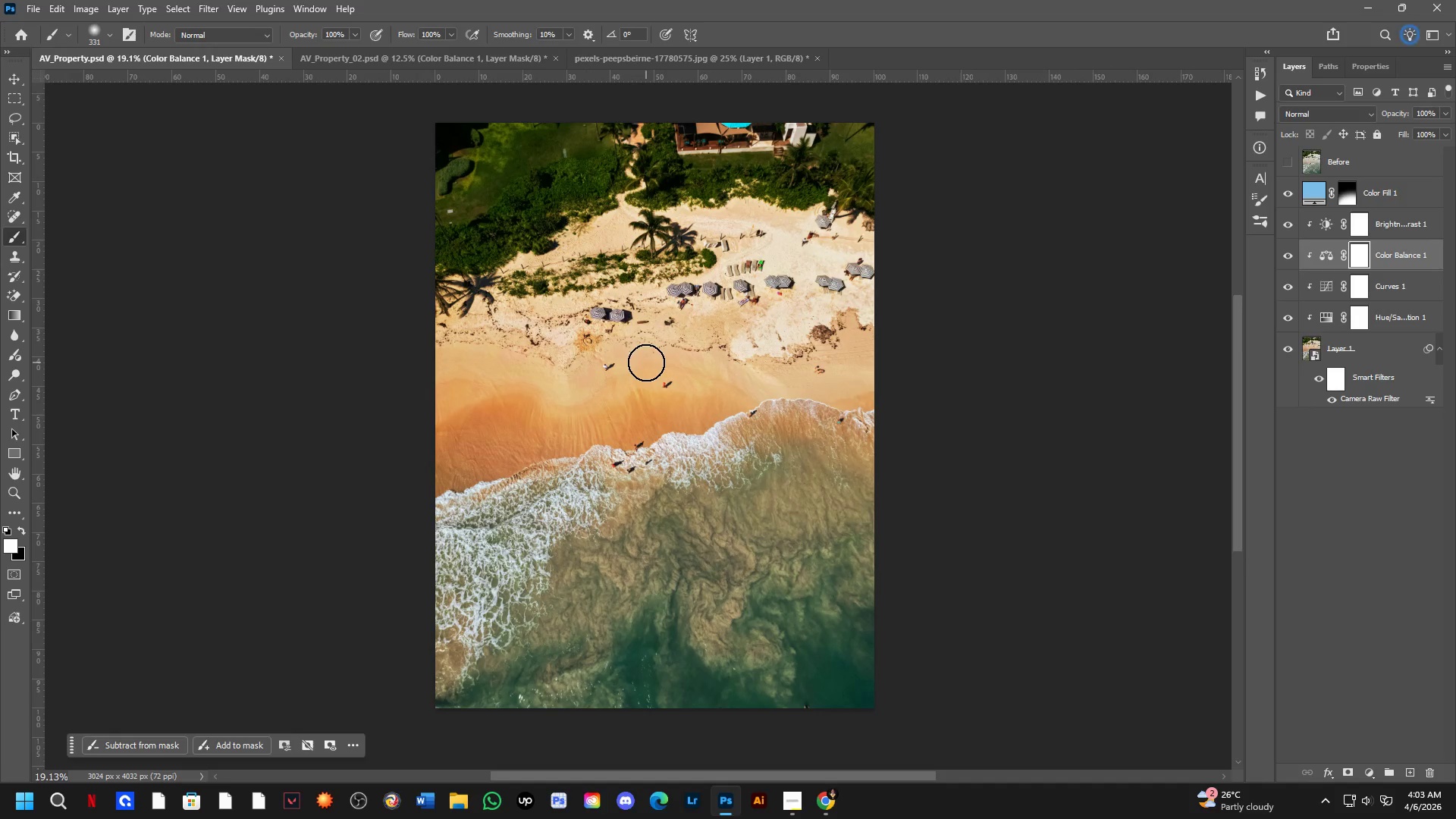 
scroll: coordinate [585, 320], scroll_direction: down, amount: 1.0
 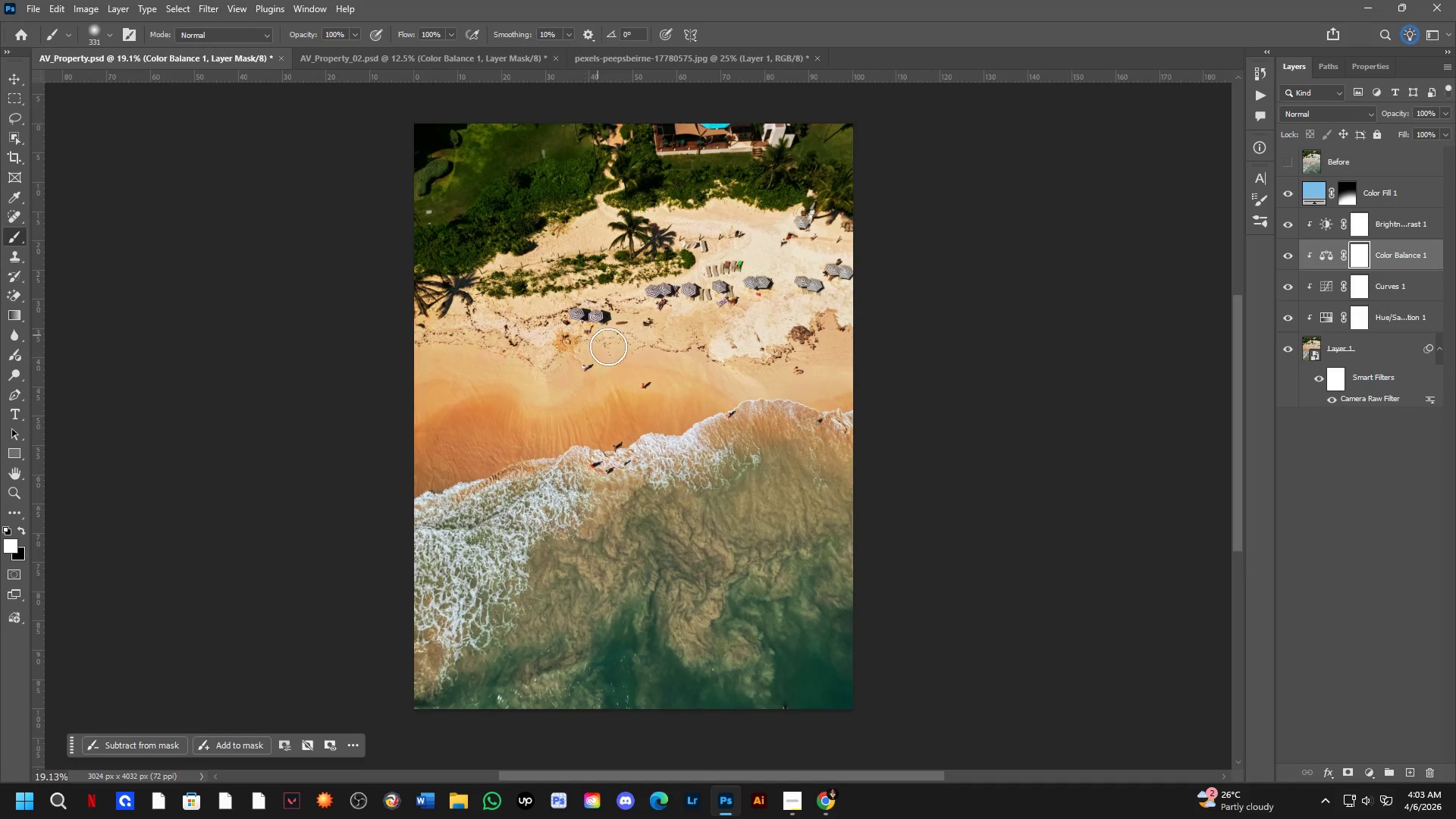 
hold_key(key=Space, duration=0.61)
 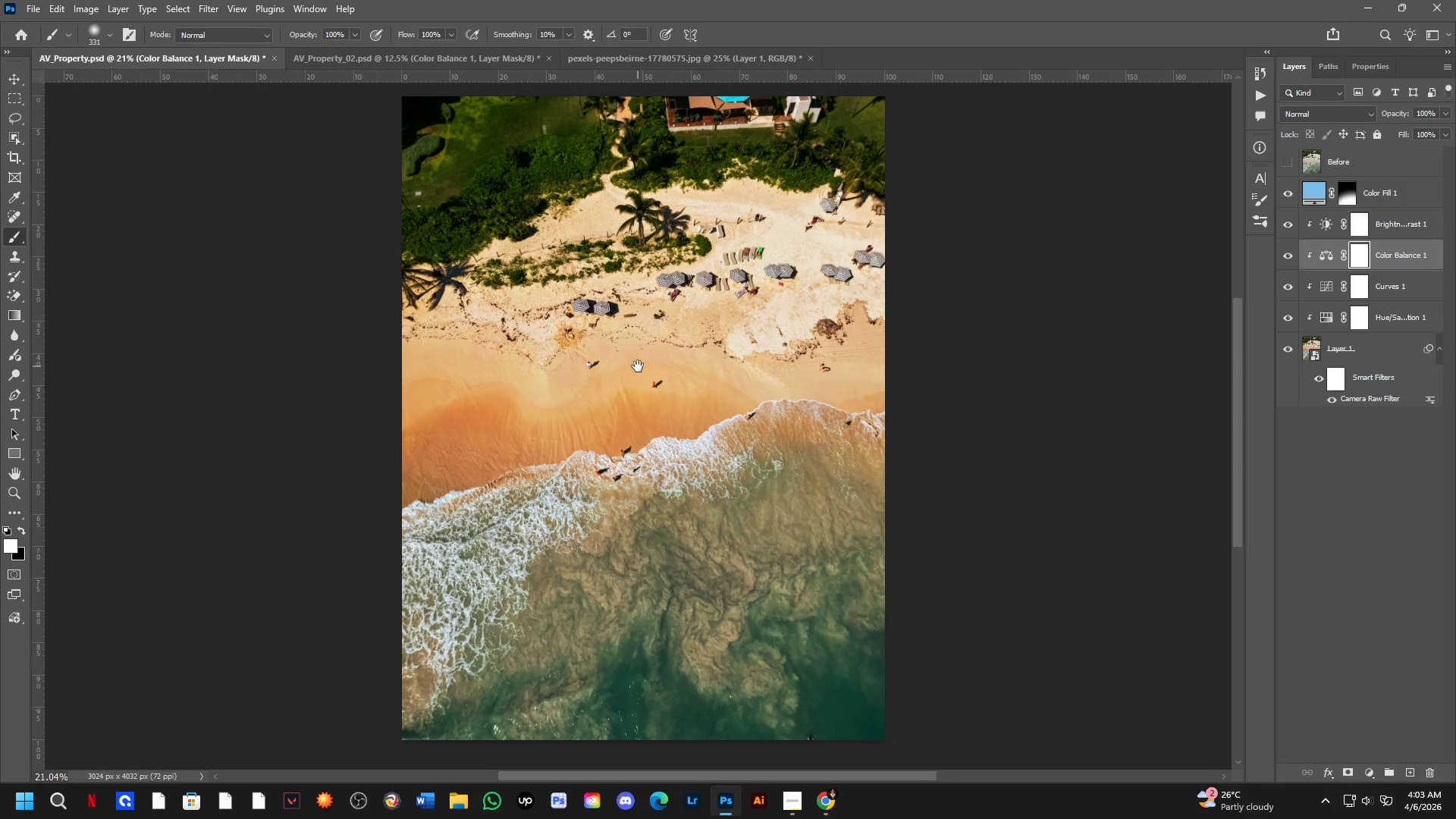 
left_click_drag(start_coordinate=[647, 373], to_coordinate=[635, 369])
 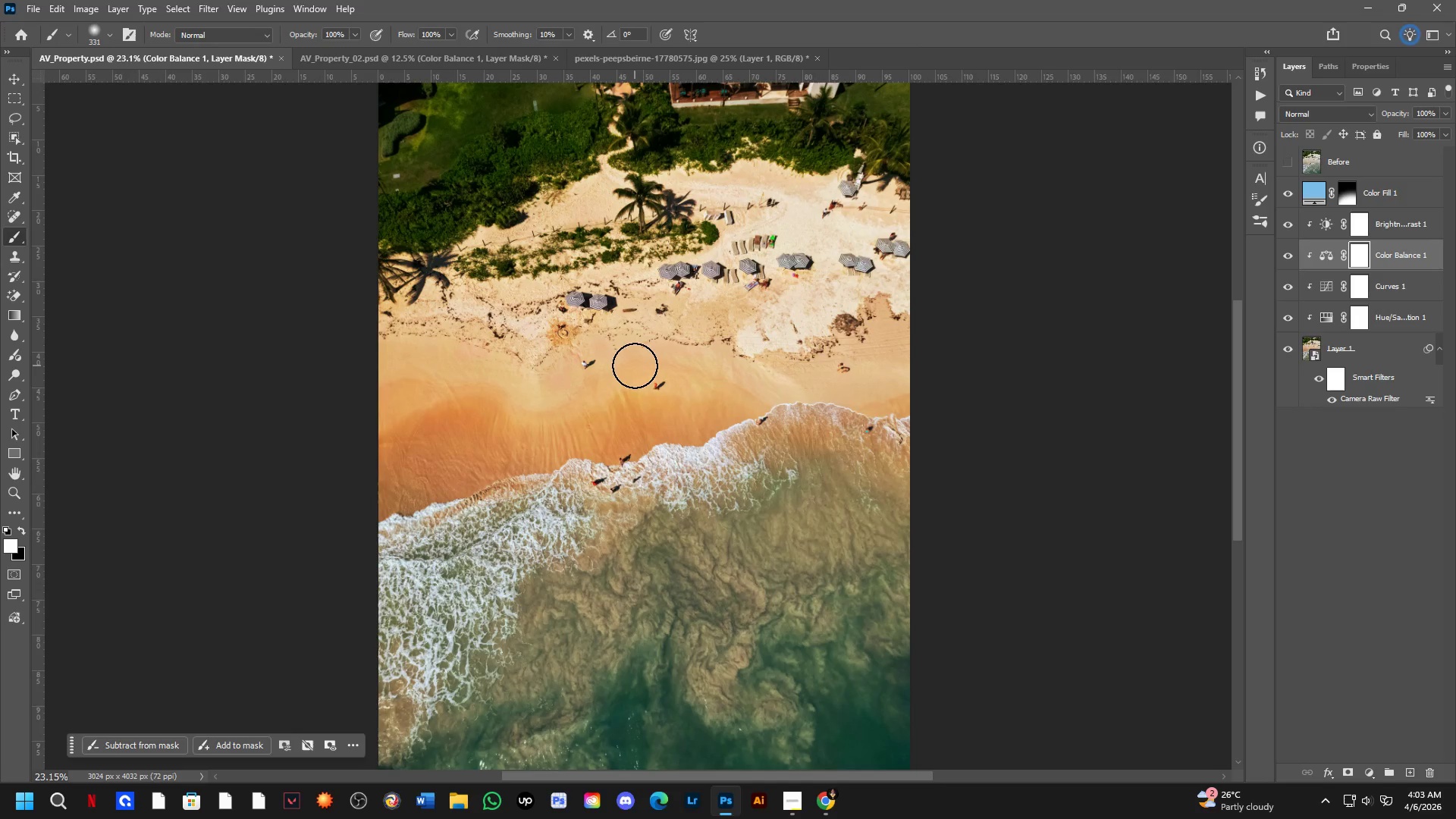 
scroll: coordinate [646, 362], scroll_direction: up, amount: 2.0
 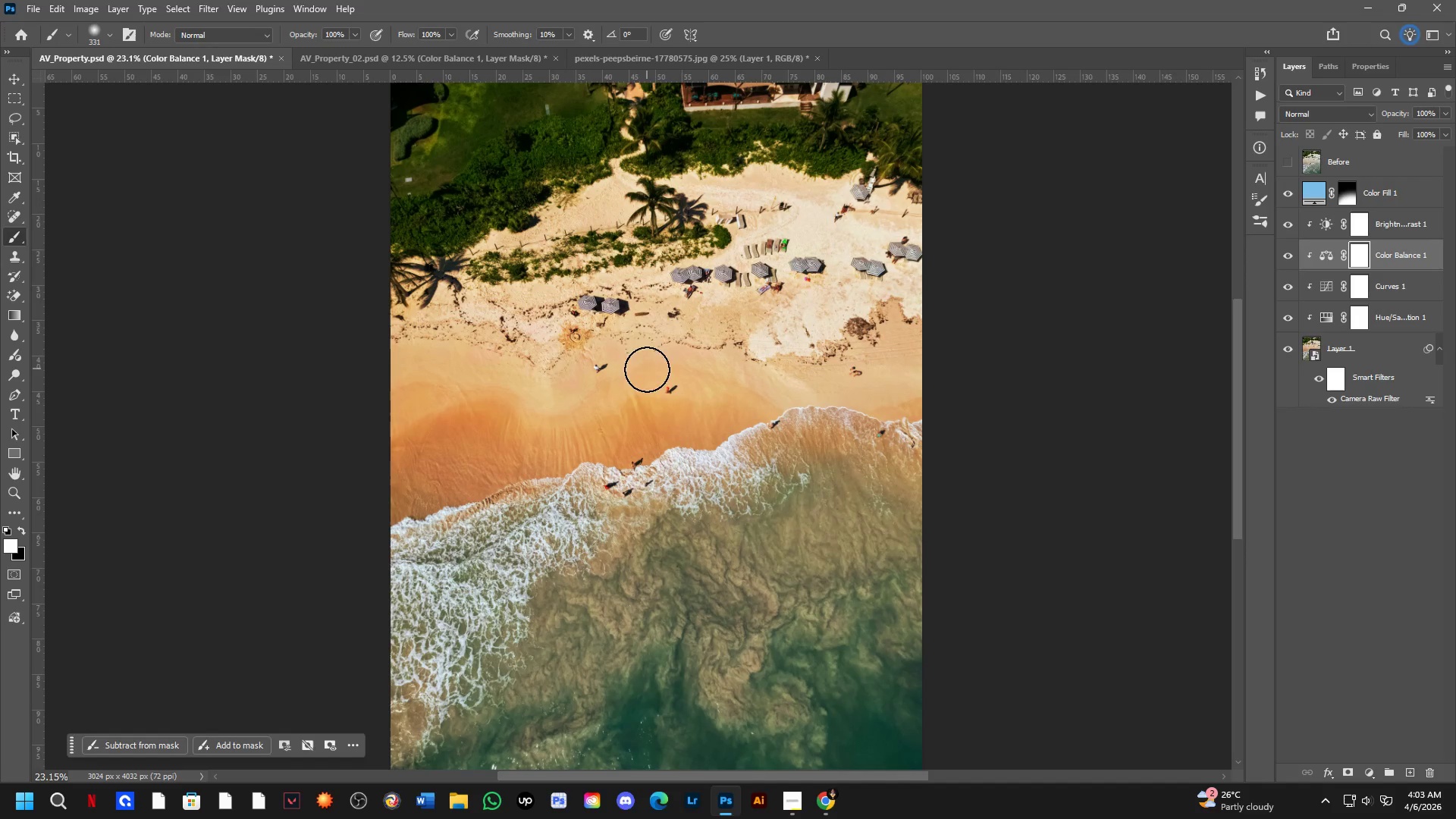 
hold_key(key=Space, duration=0.47)
 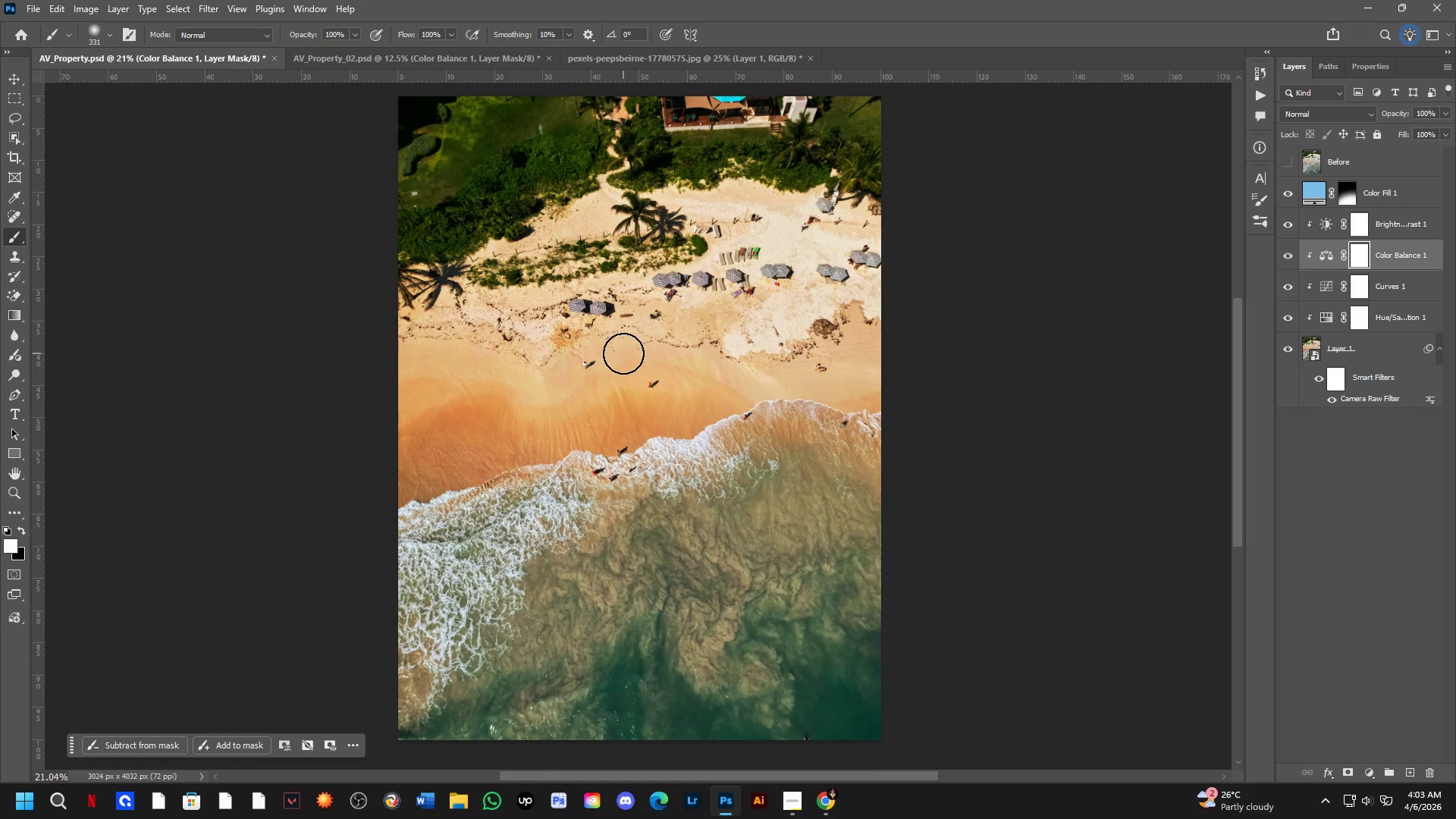 
left_click_drag(start_coordinate=[638, 366], to_coordinate=[634, 366])
 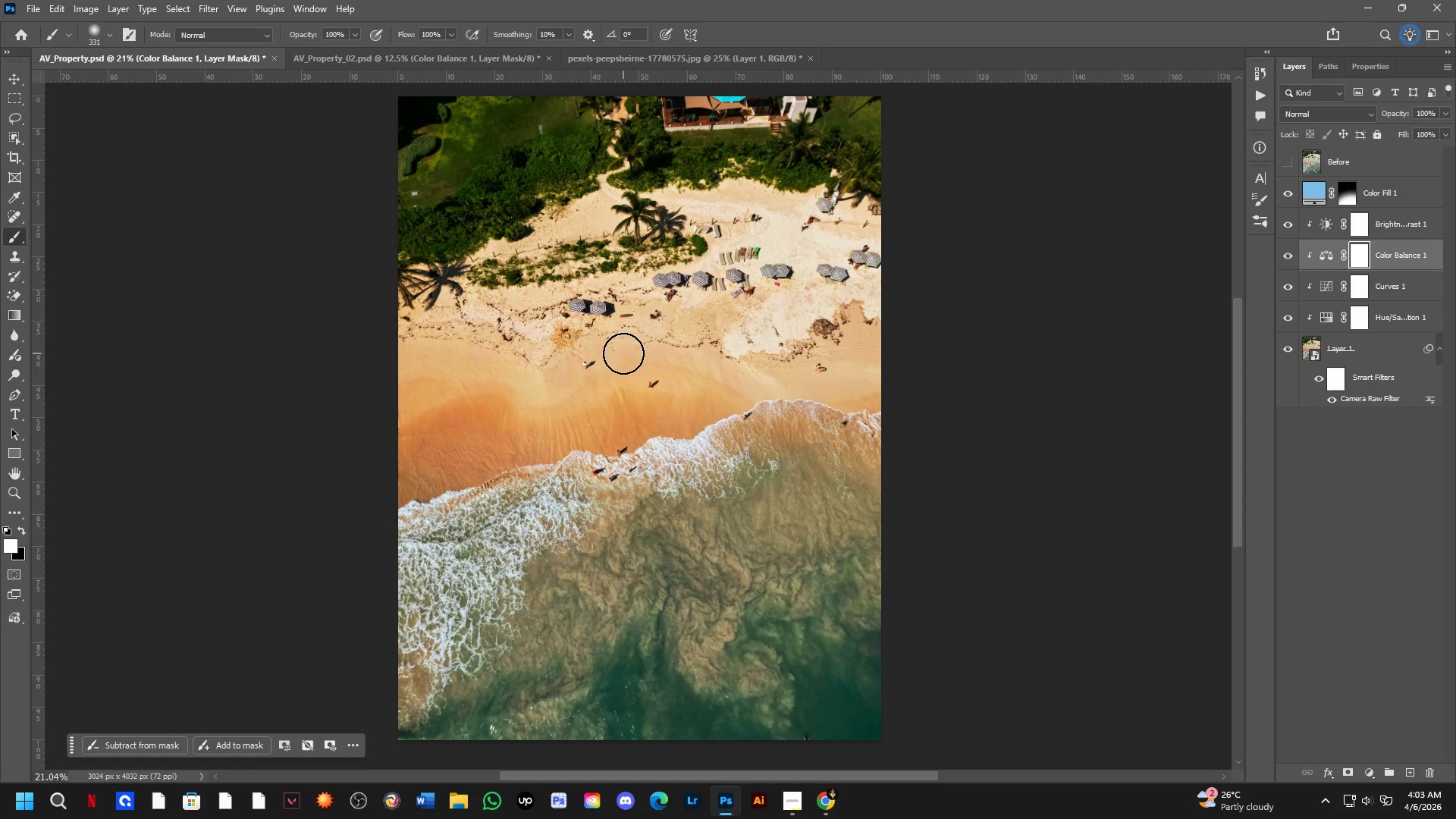 
scroll: coordinate [635, 366], scroll_direction: down, amount: 1.0
 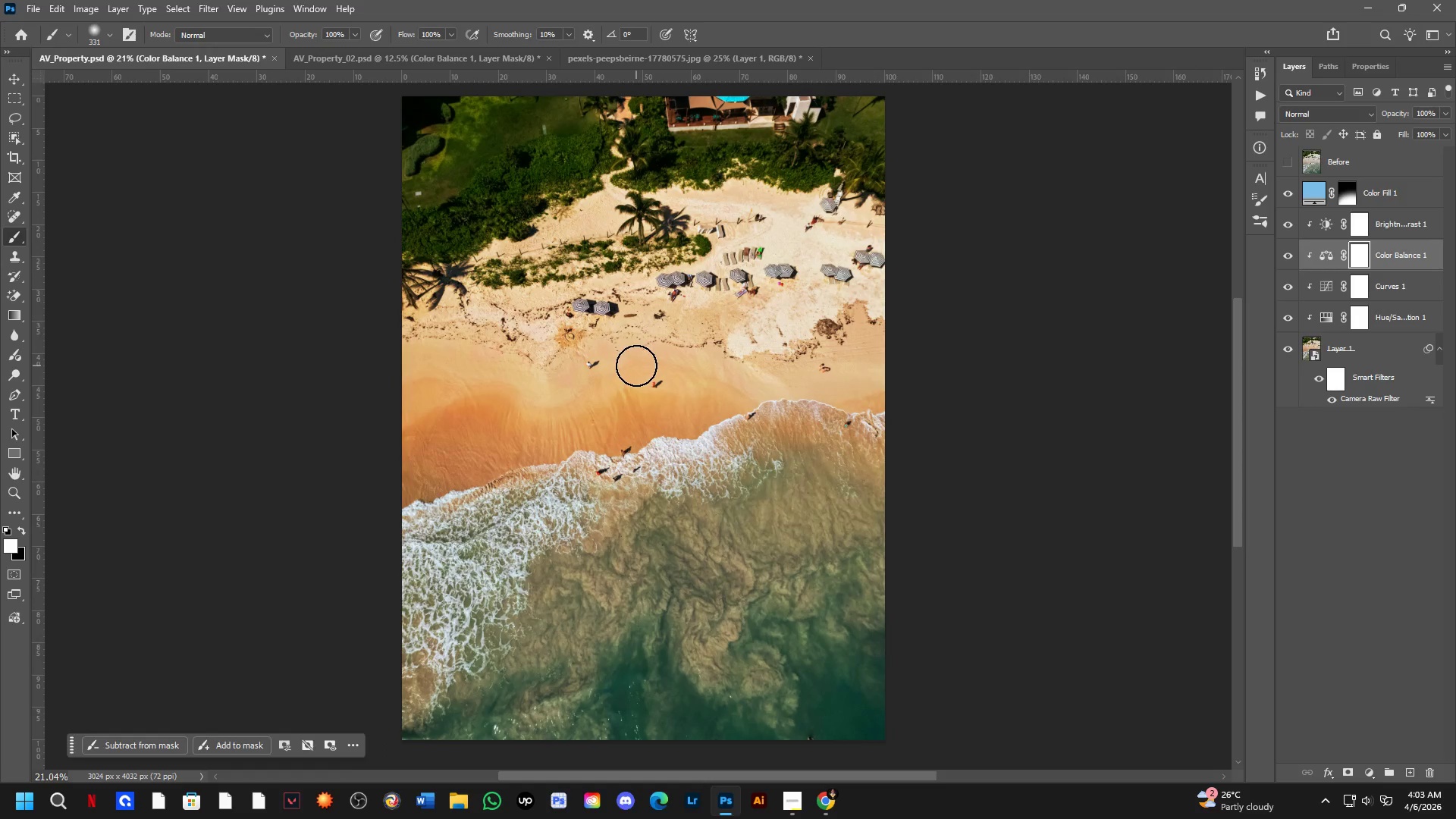 
wait(6.64)
 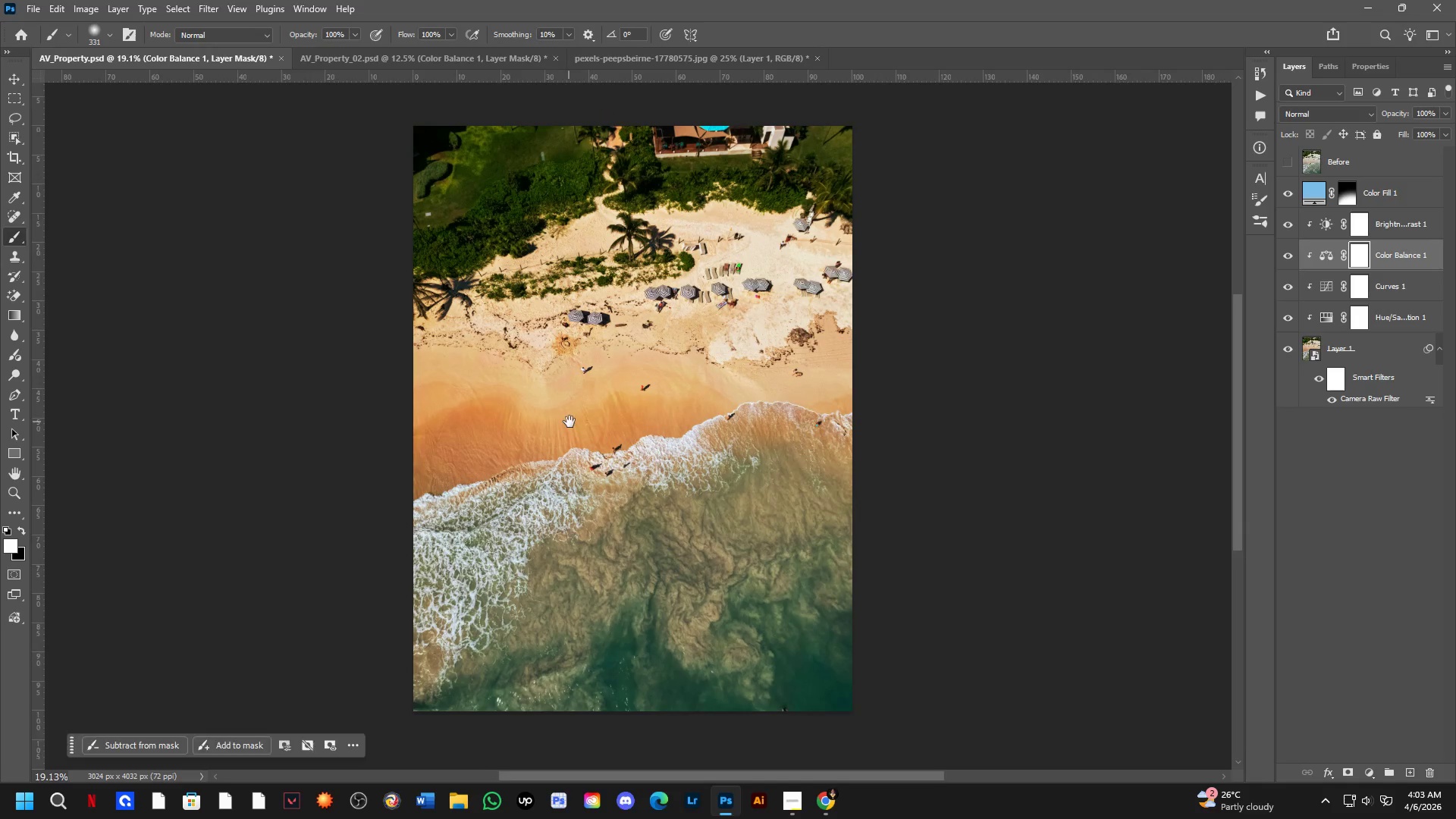 
hold_key(key=Space, duration=1.5)
 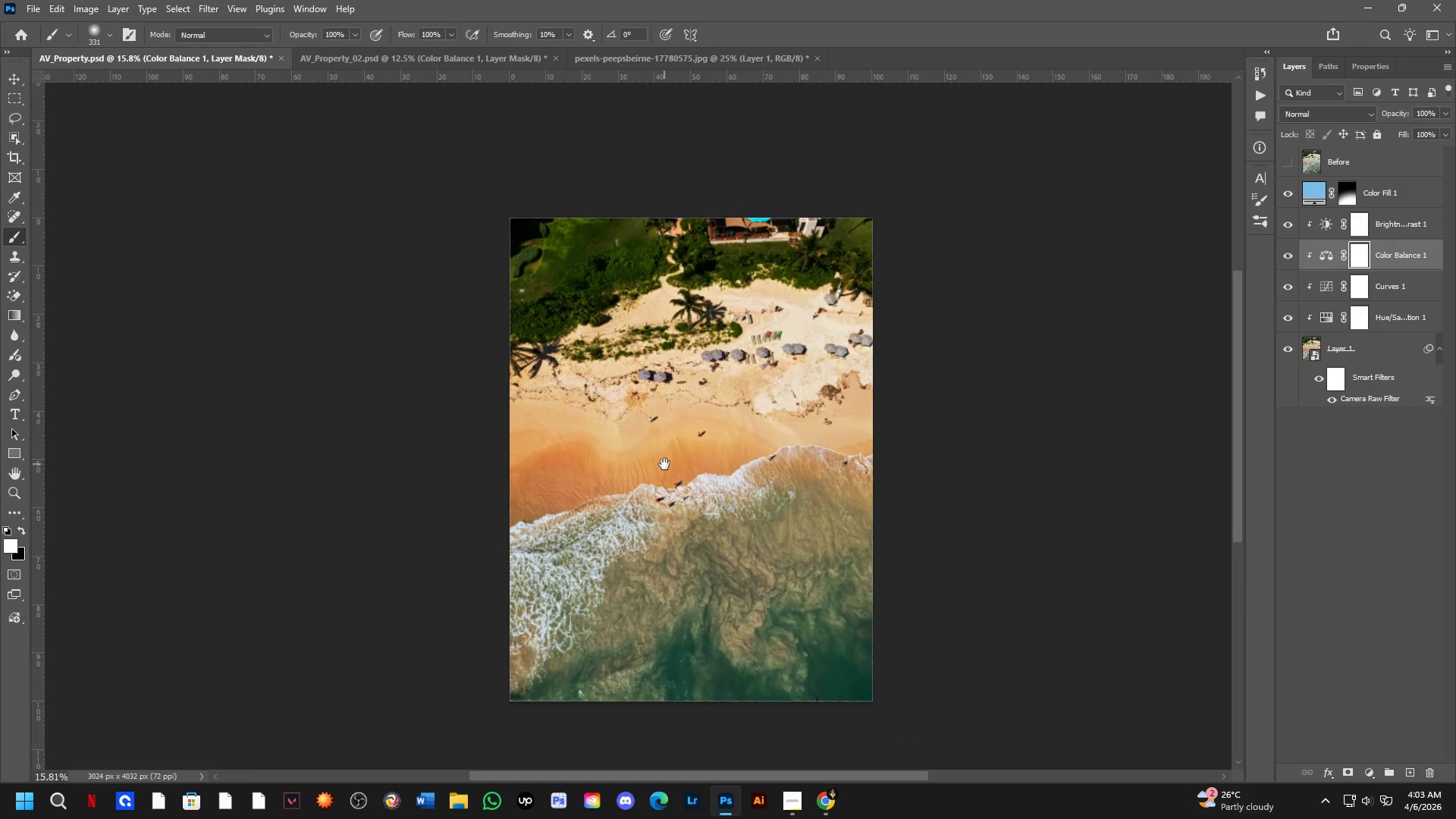 
left_click_drag(start_coordinate=[576, 423], to_coordinate=[657, 456])
 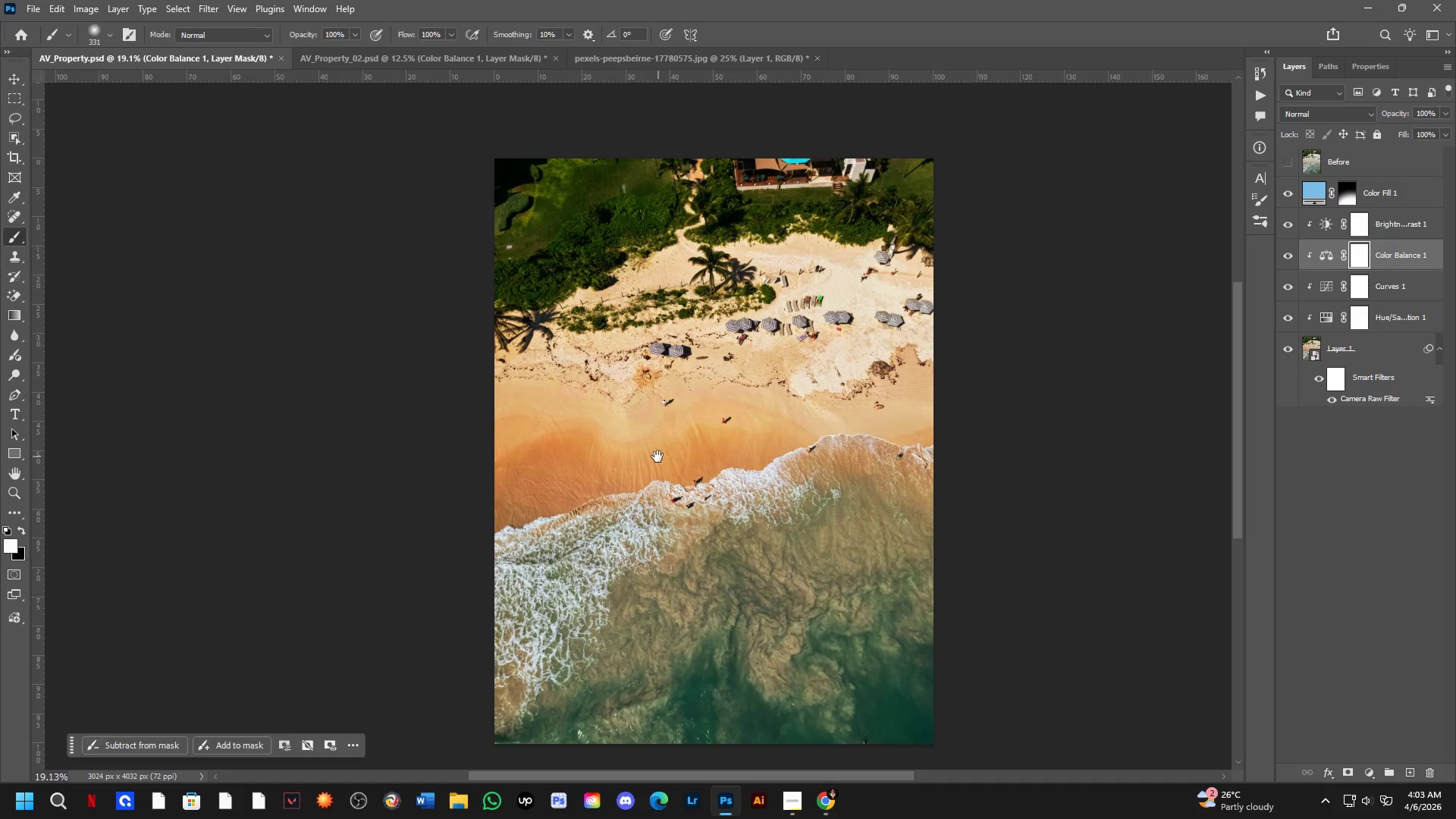 
scroll: coordinate [563, 422], scroll_direction: down, amount: 1.0
 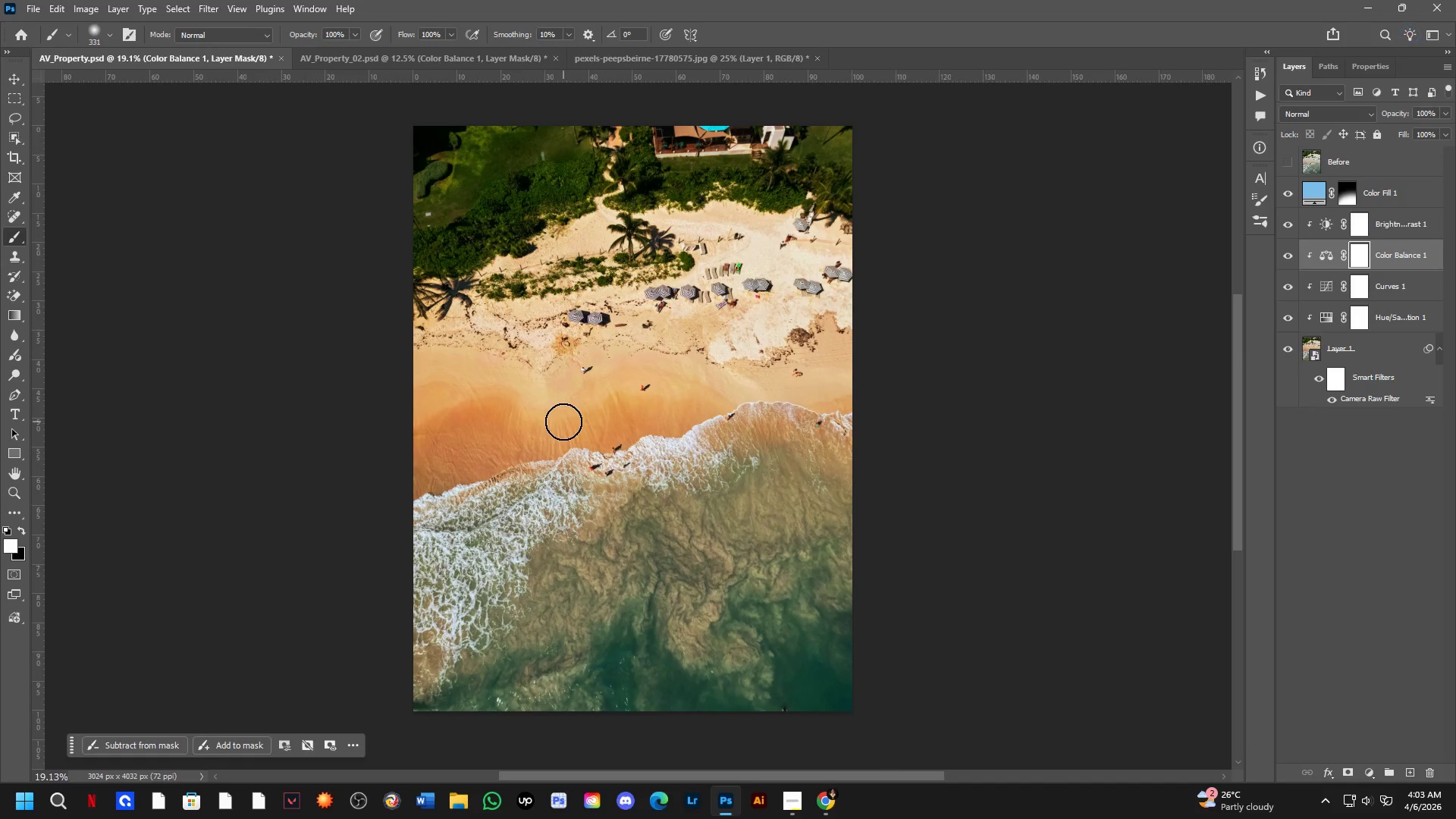 
key(Space)
 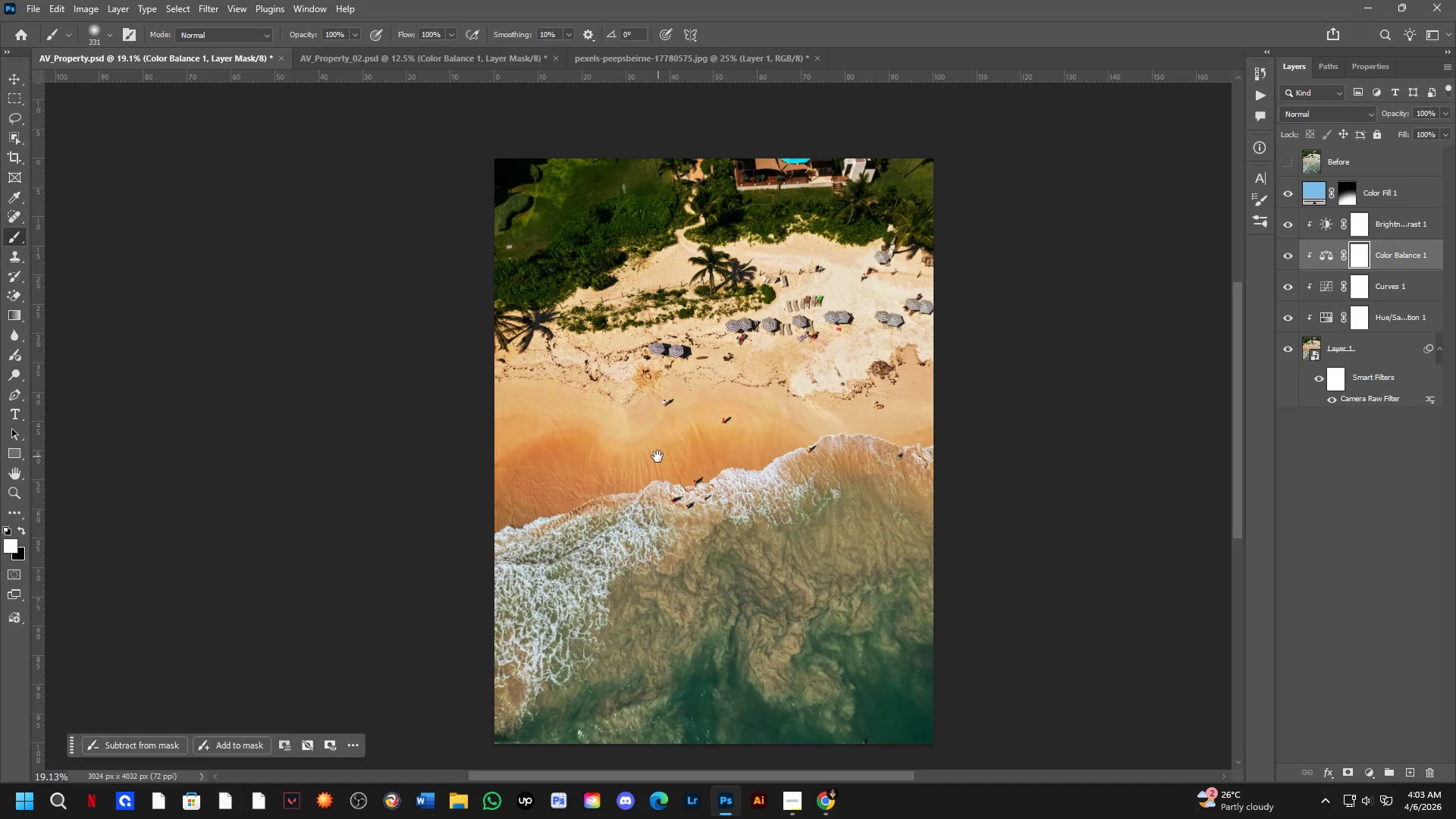 
key(Space)
 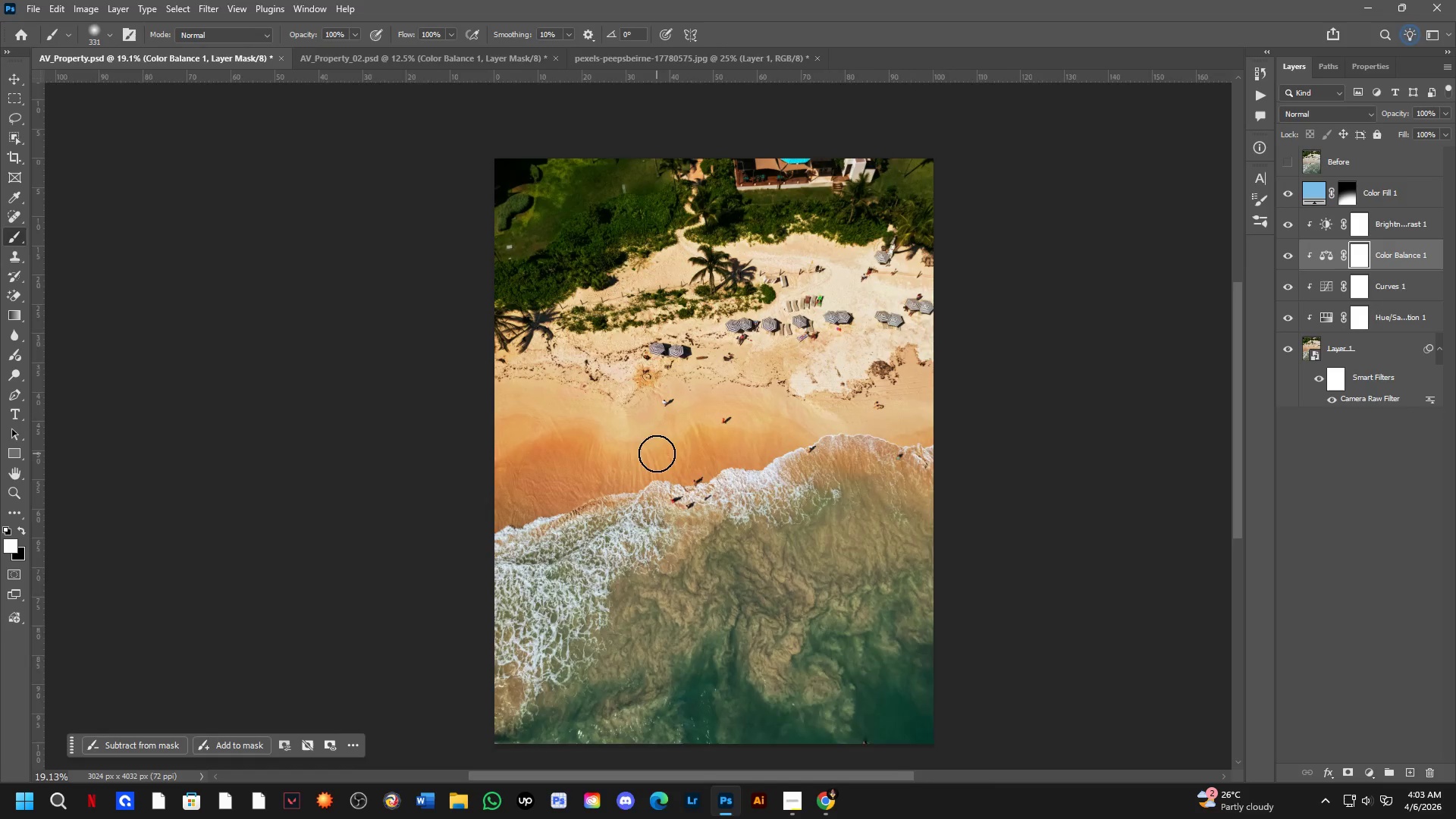 
key(Space)
 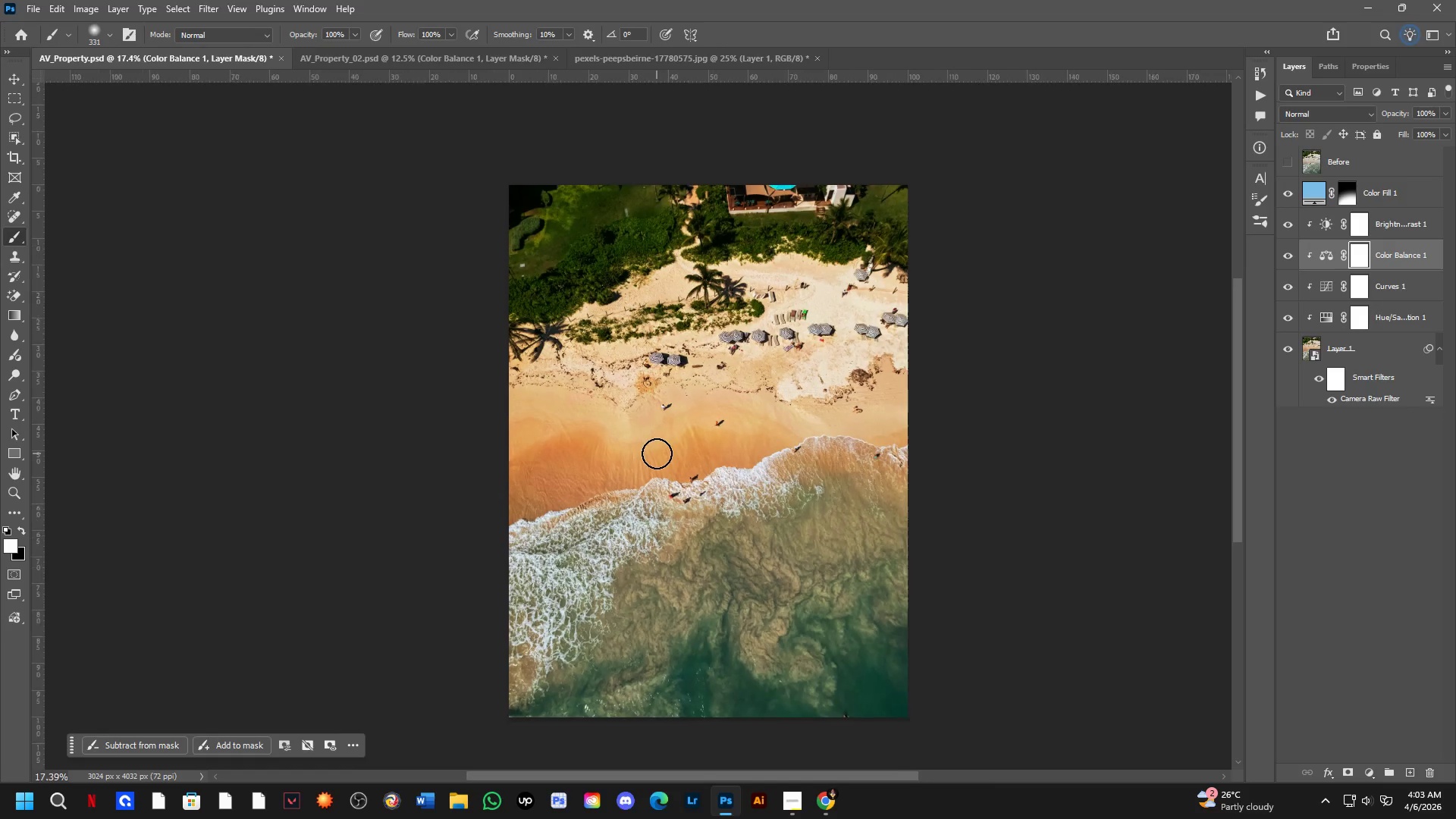 
hold_key(key=Space, duration=0.44)
 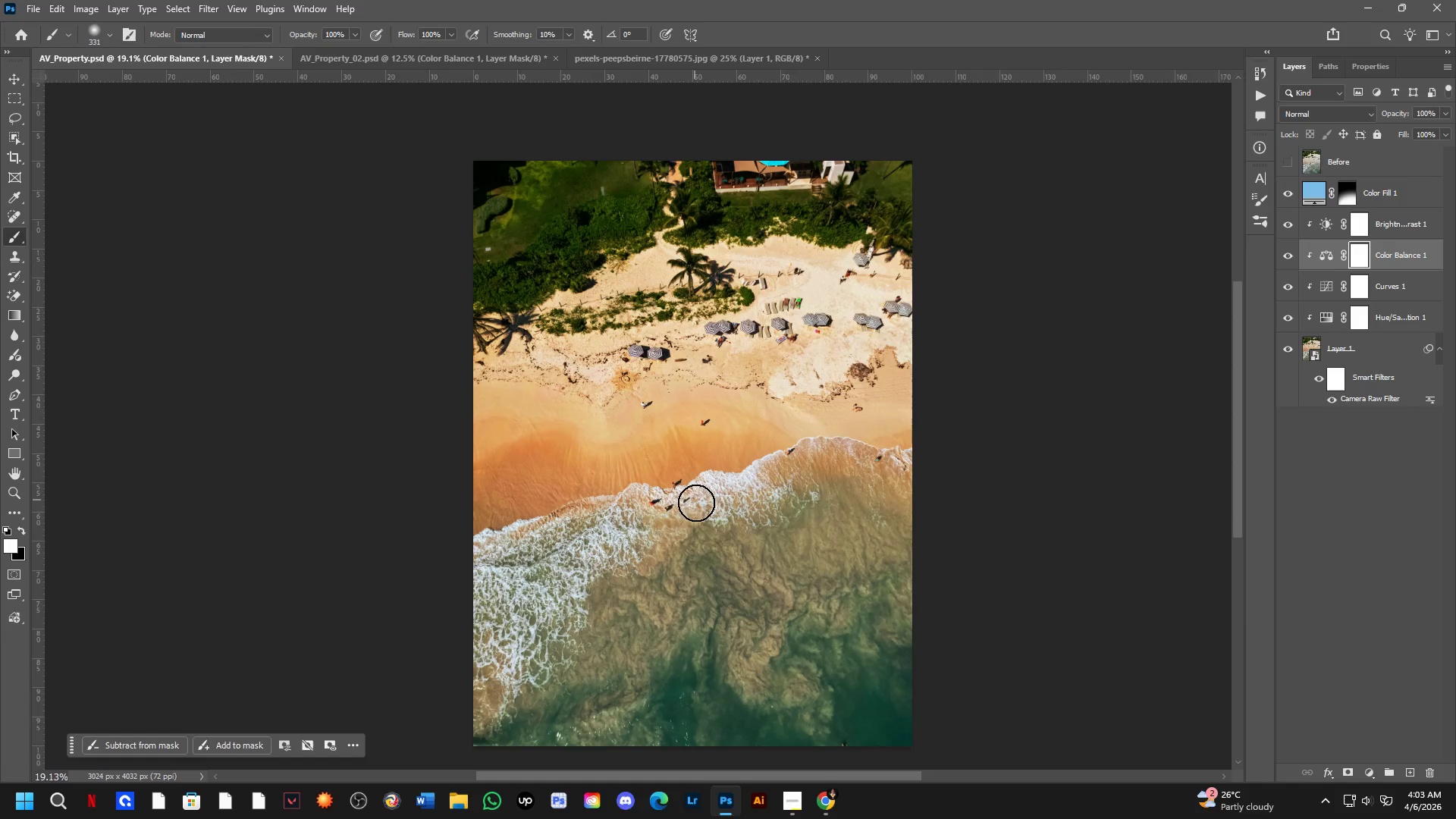 
left_click_drag(start_coordinate=[677, 456], to_coordinate=[664, 464])
 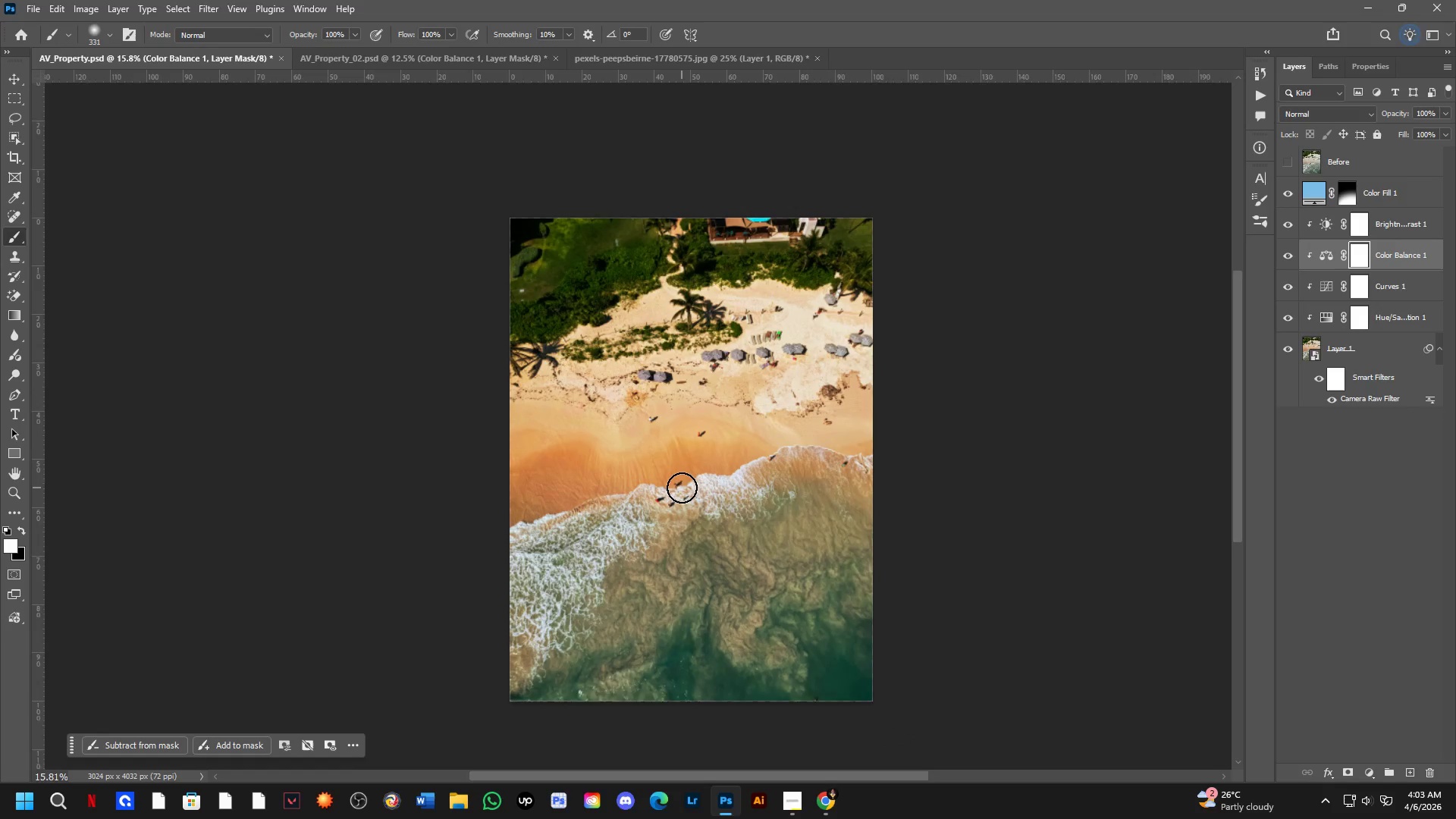 
scroll: coordinate [657, 453], scroll_direction: down, amount: 2.0
 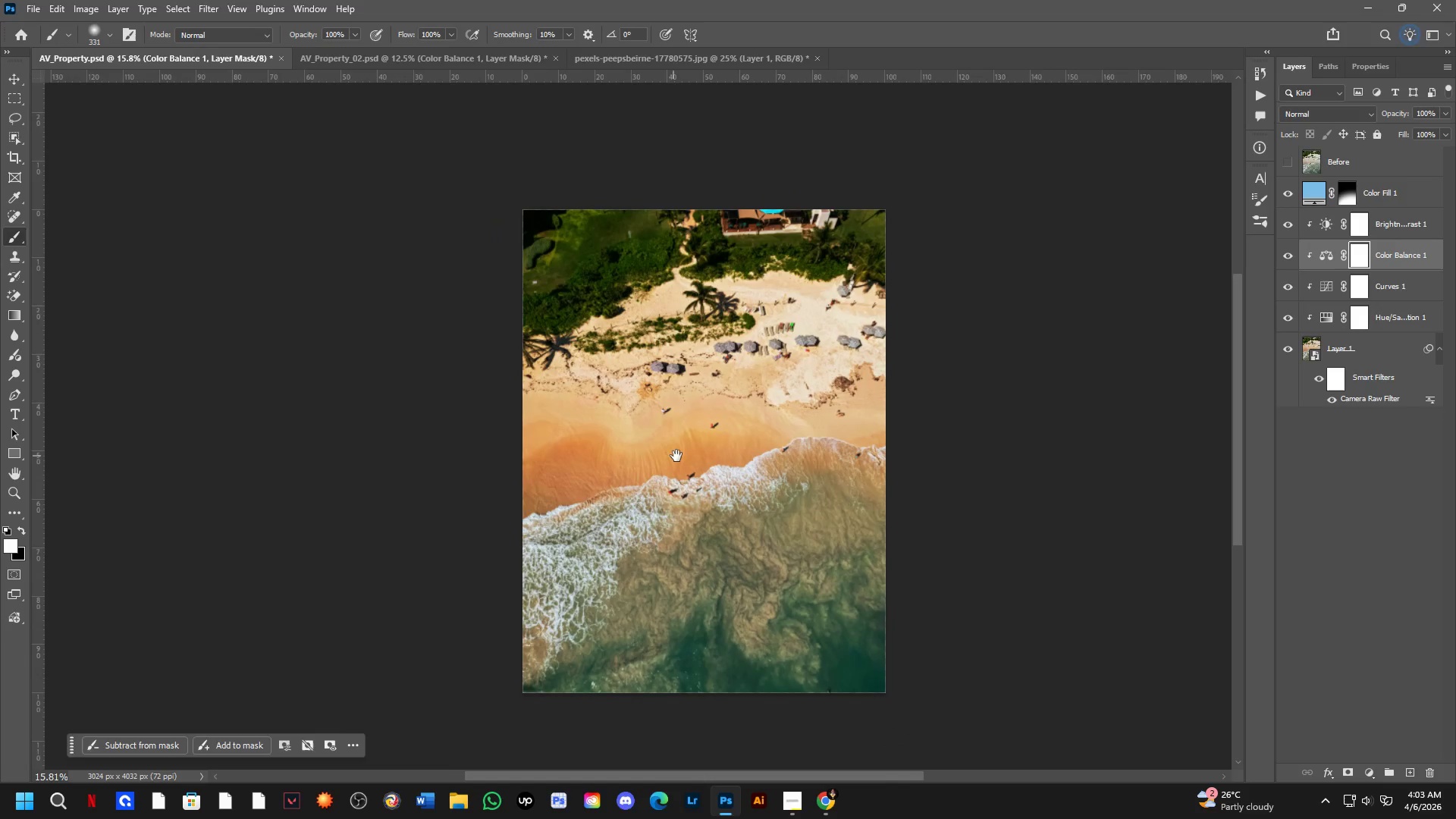 
hold_key(key=Space, duration=0.45)
 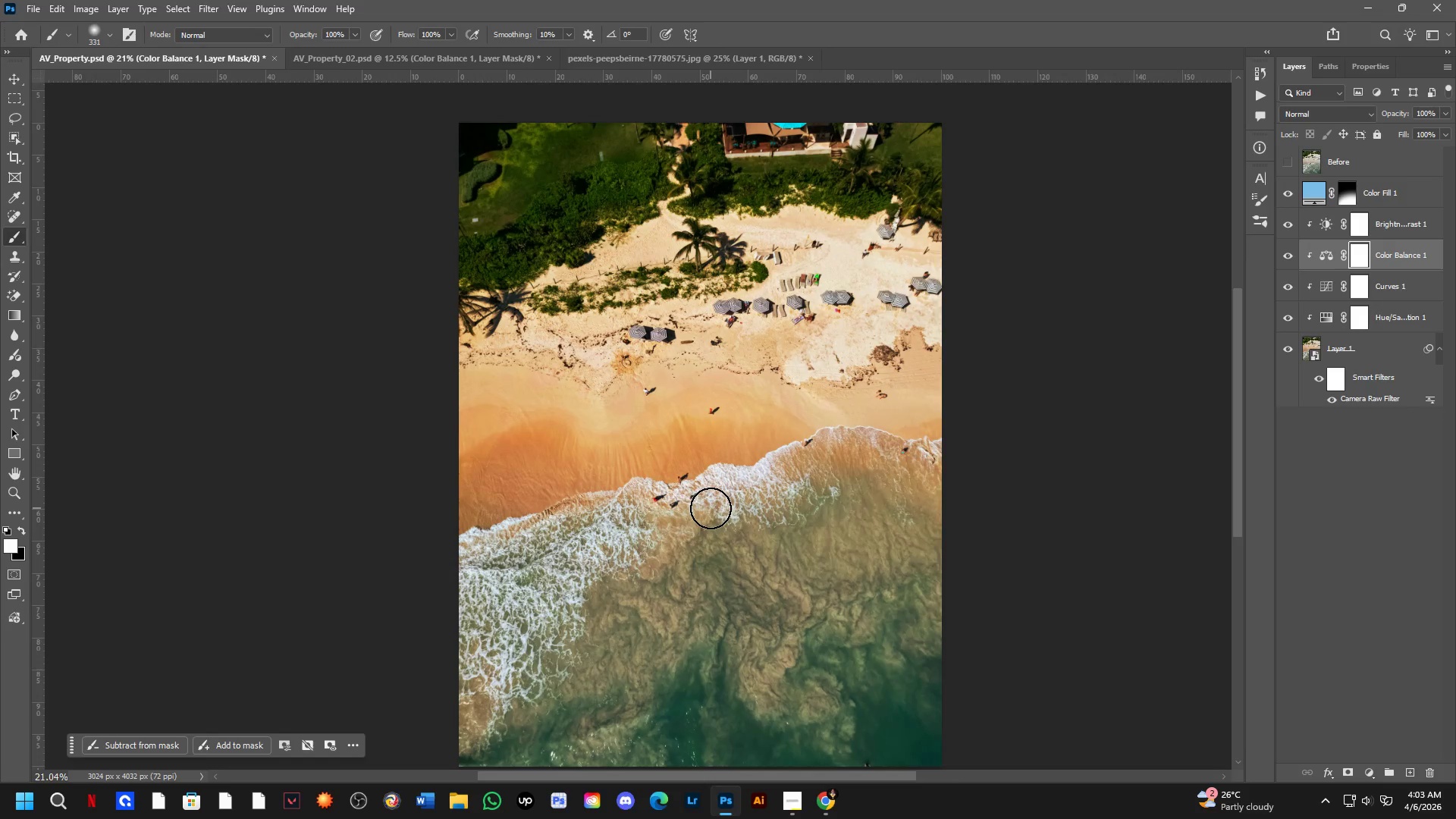 
left_click_drag(start_coordinate=[702, 511], to_coordinate=[711, 508])
 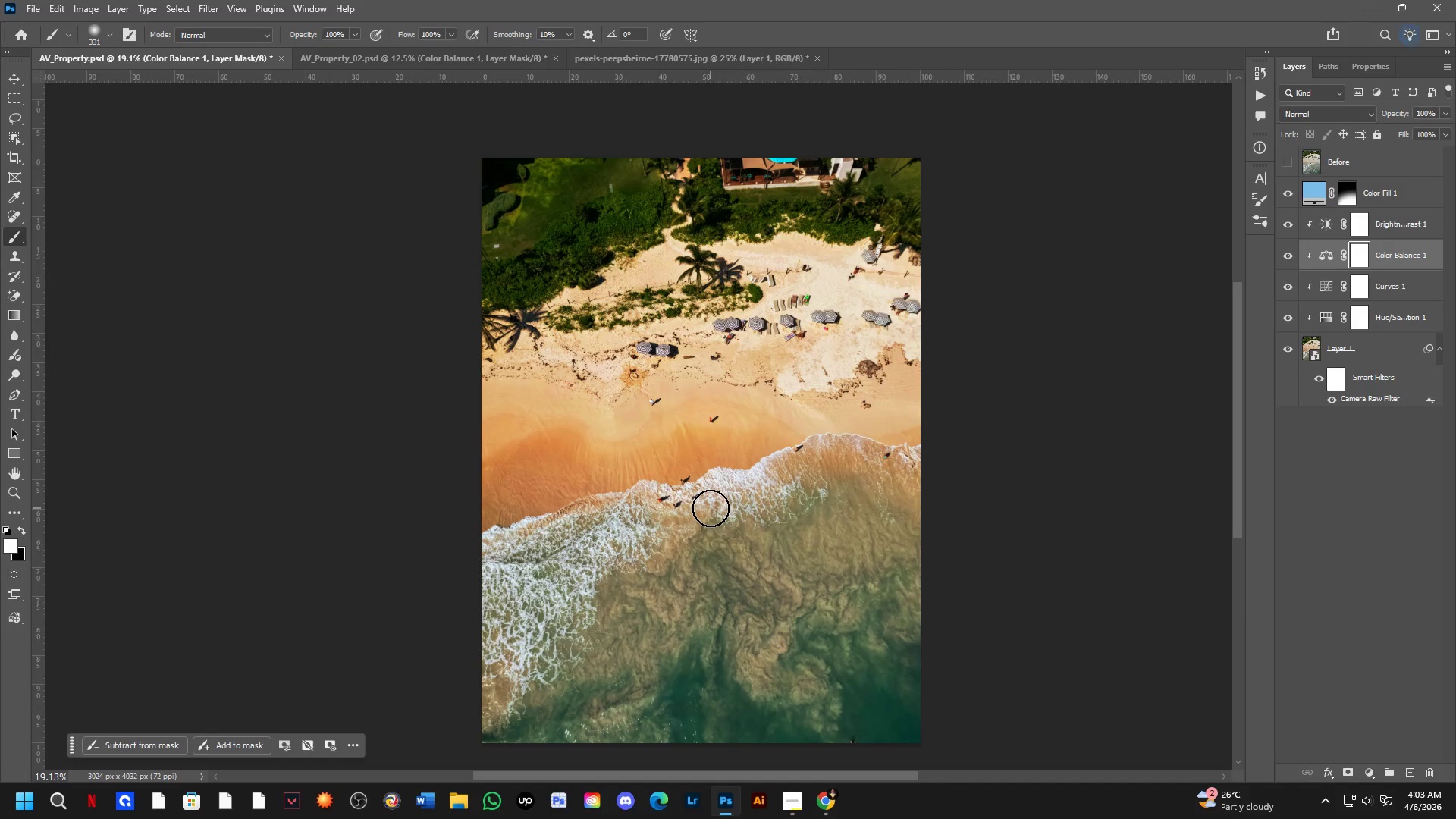 
scroll: coordinate [682, 488], scroll_direction: up, amount: 2.0
 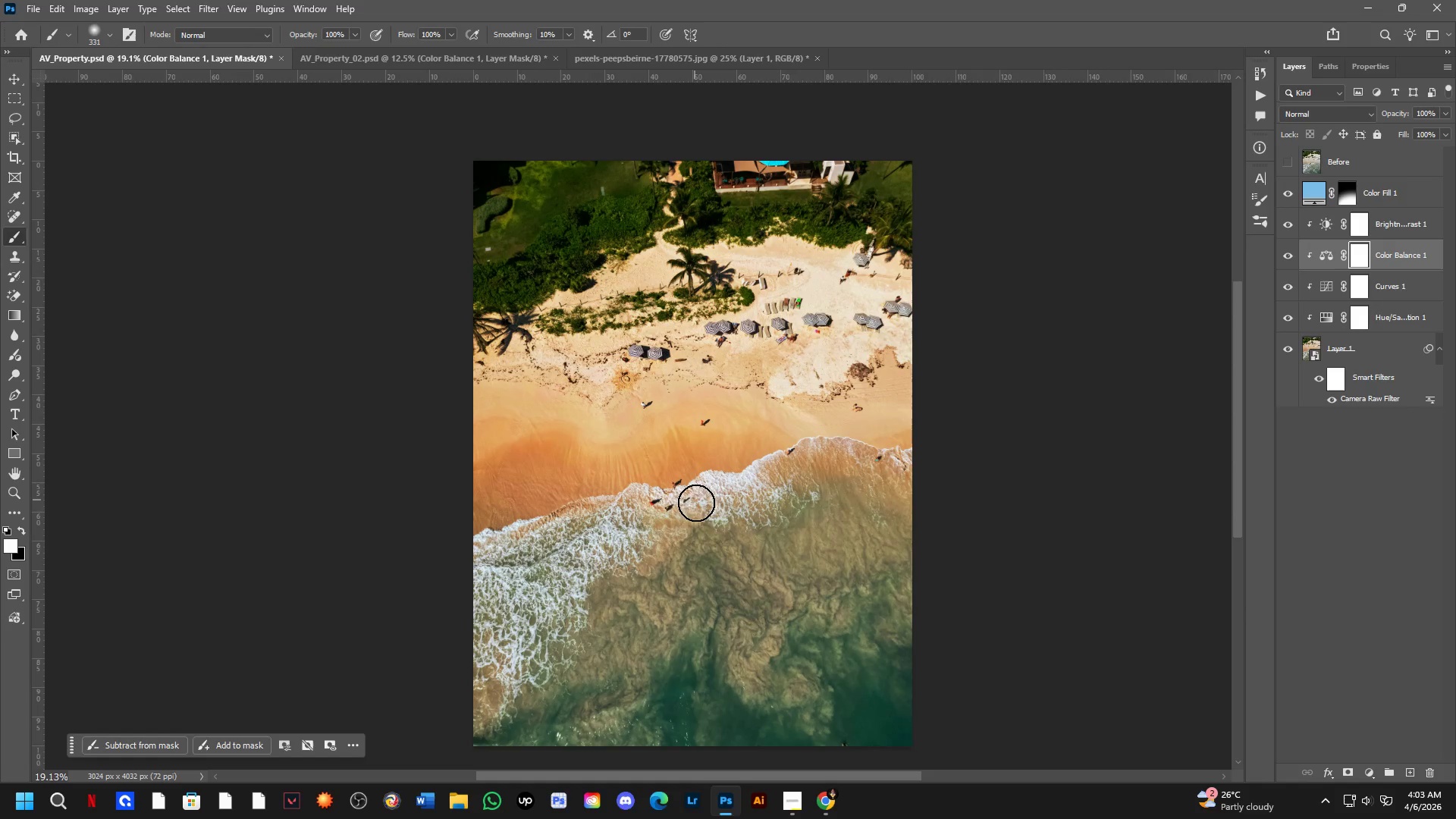 
hold_key(key=Space, duration=0.44)
 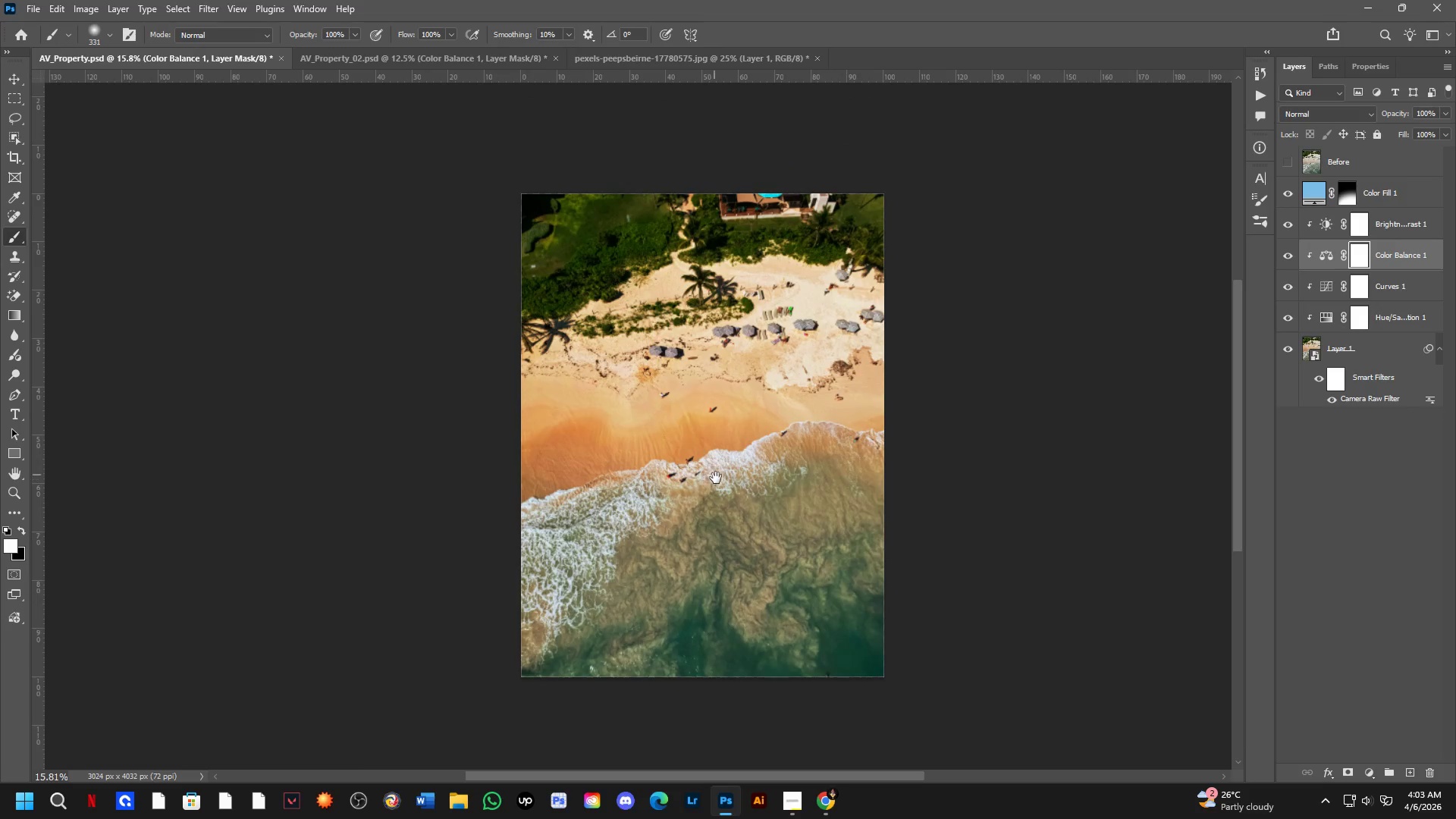 
left_click_drag(start_coordinate=[711, 504], to_coordinate=[711, 480])
 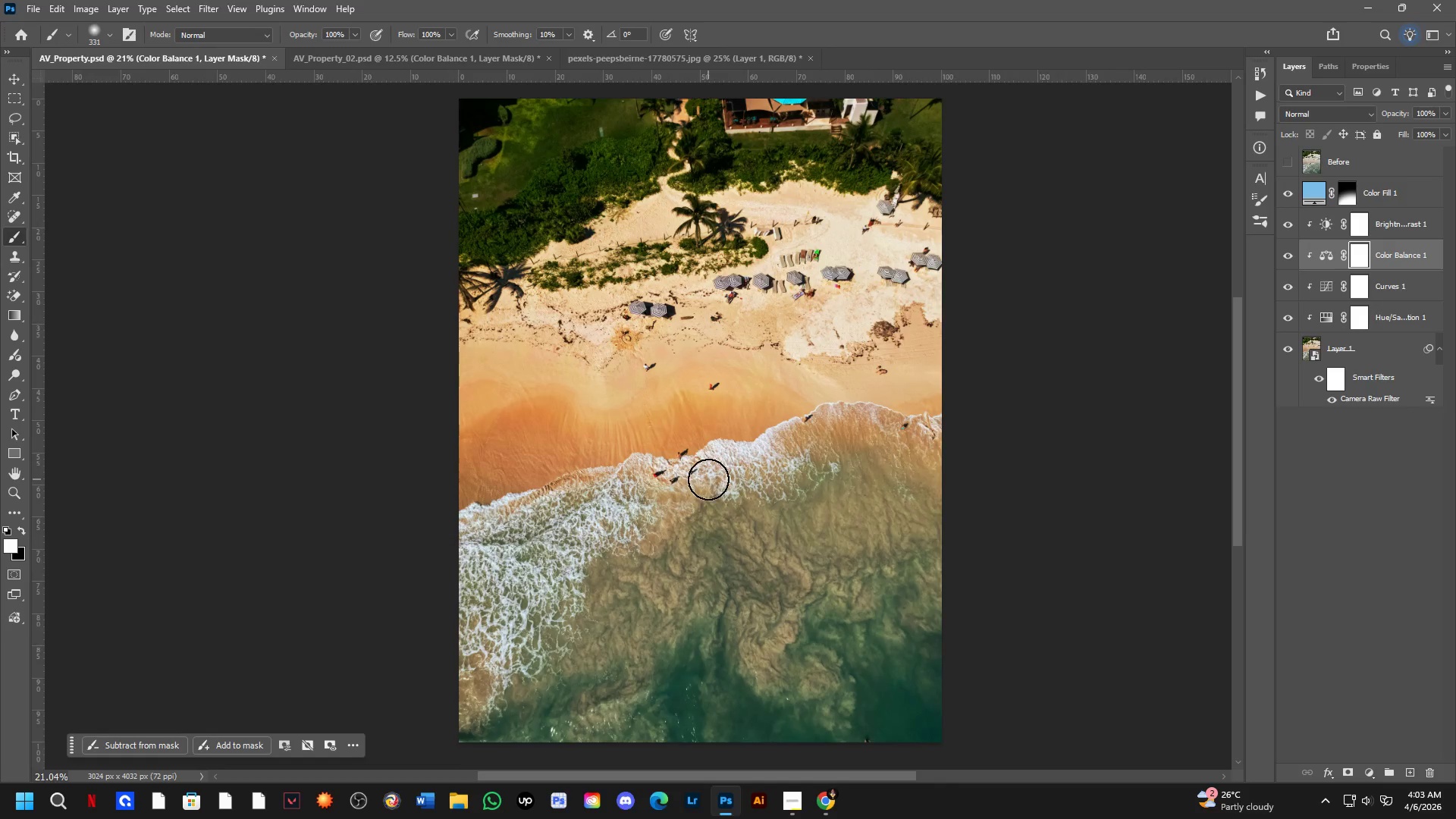 
scroll: coordinate [711, 508], scroll_direction: up, amount: 1.0
 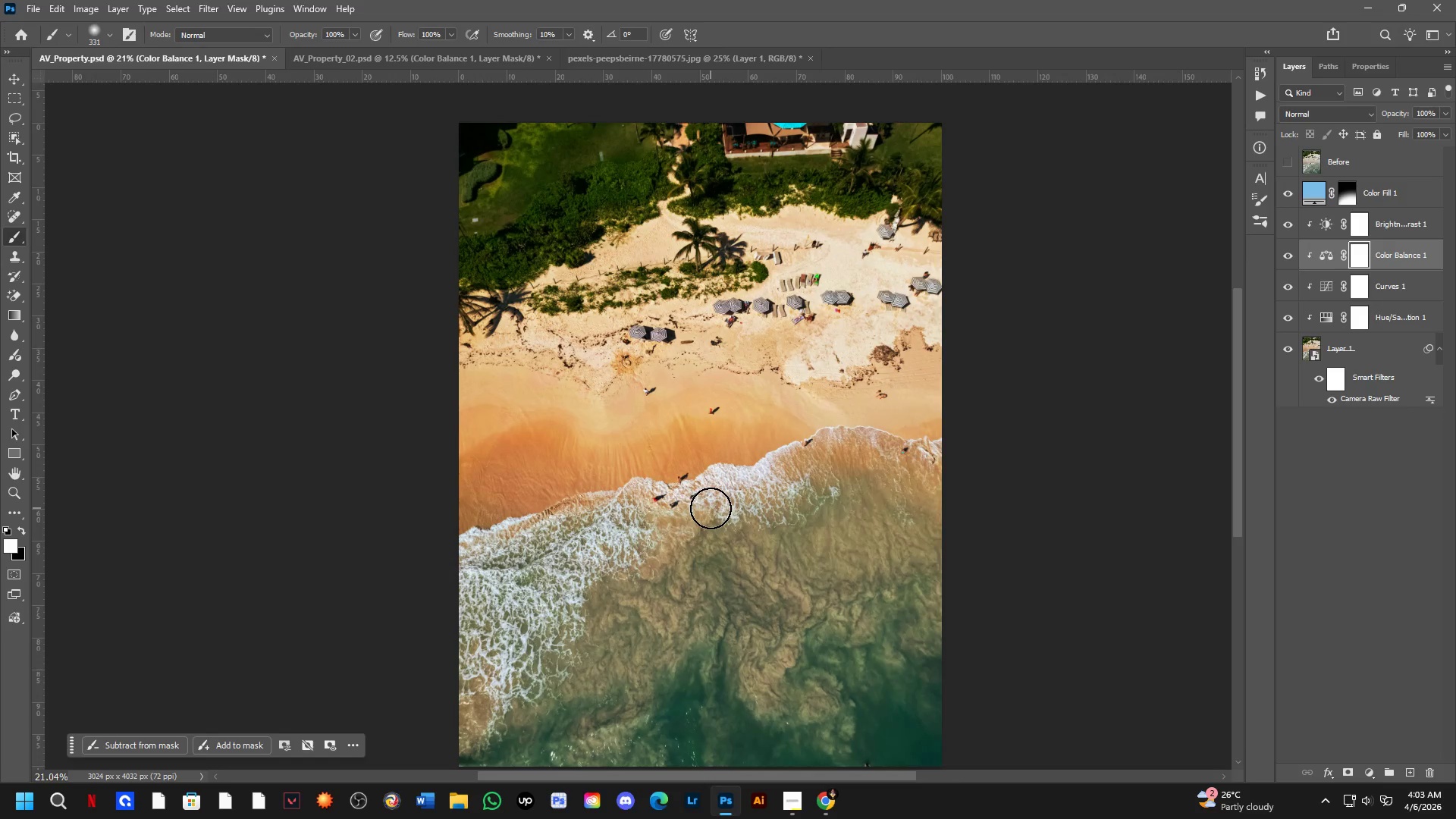 
hold_key(key=Space, duration=0.98)
 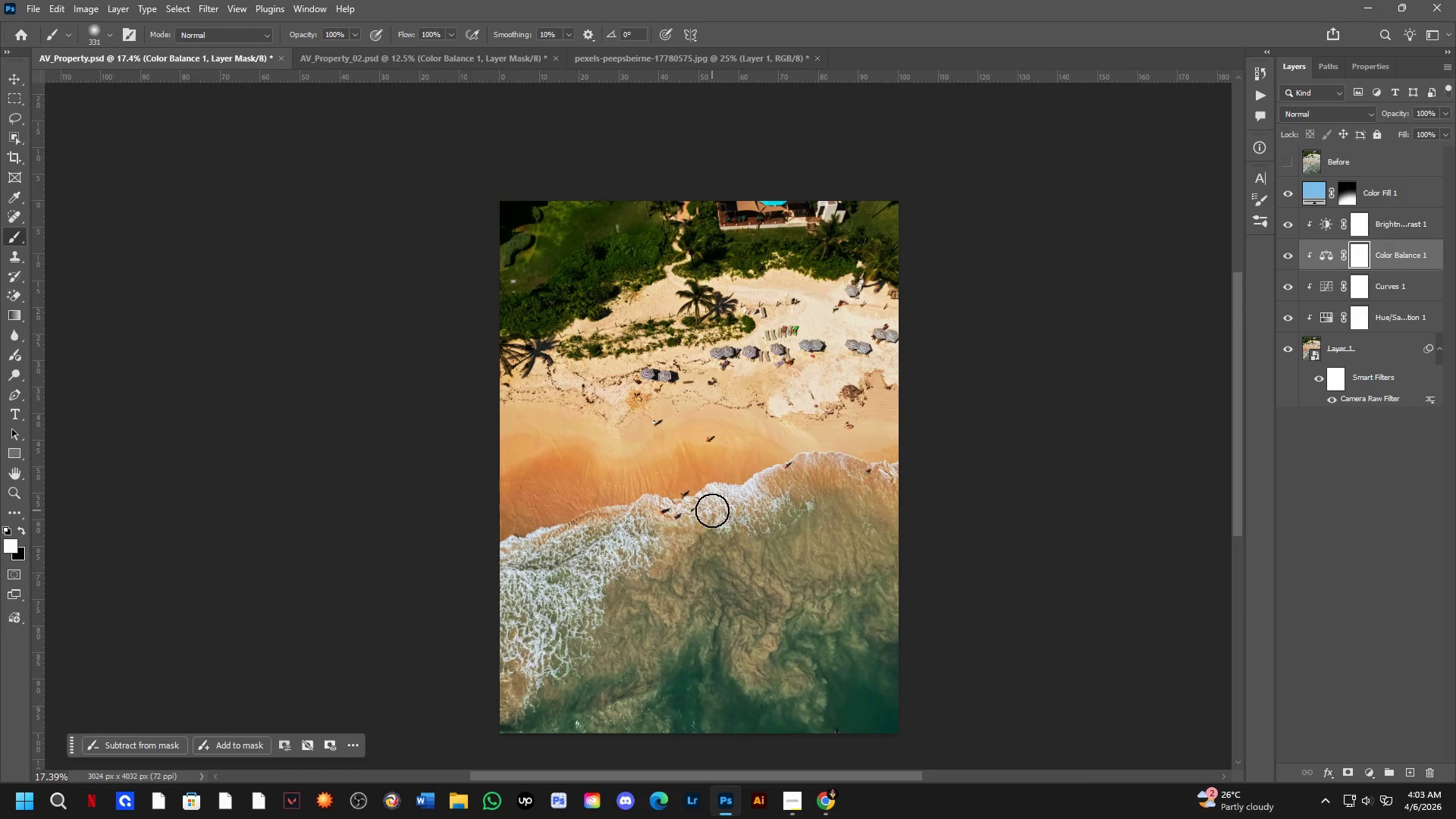 
left_click_drag(start_coordinate=[714, 474], to_coordinate=[712, 510])
 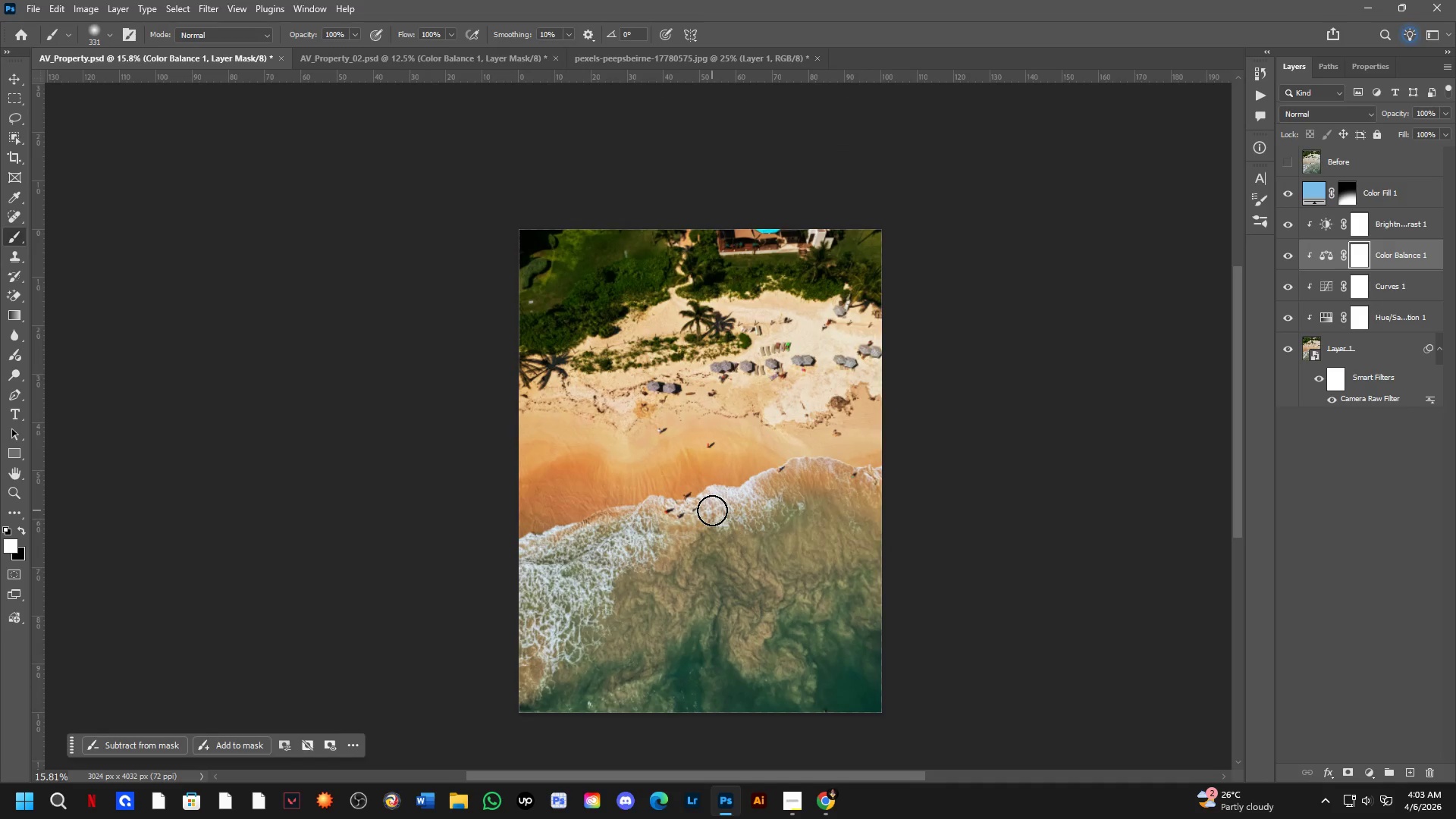 
scroll: coordinate [708, 479], scroll_direction: down, amount: 3.0
 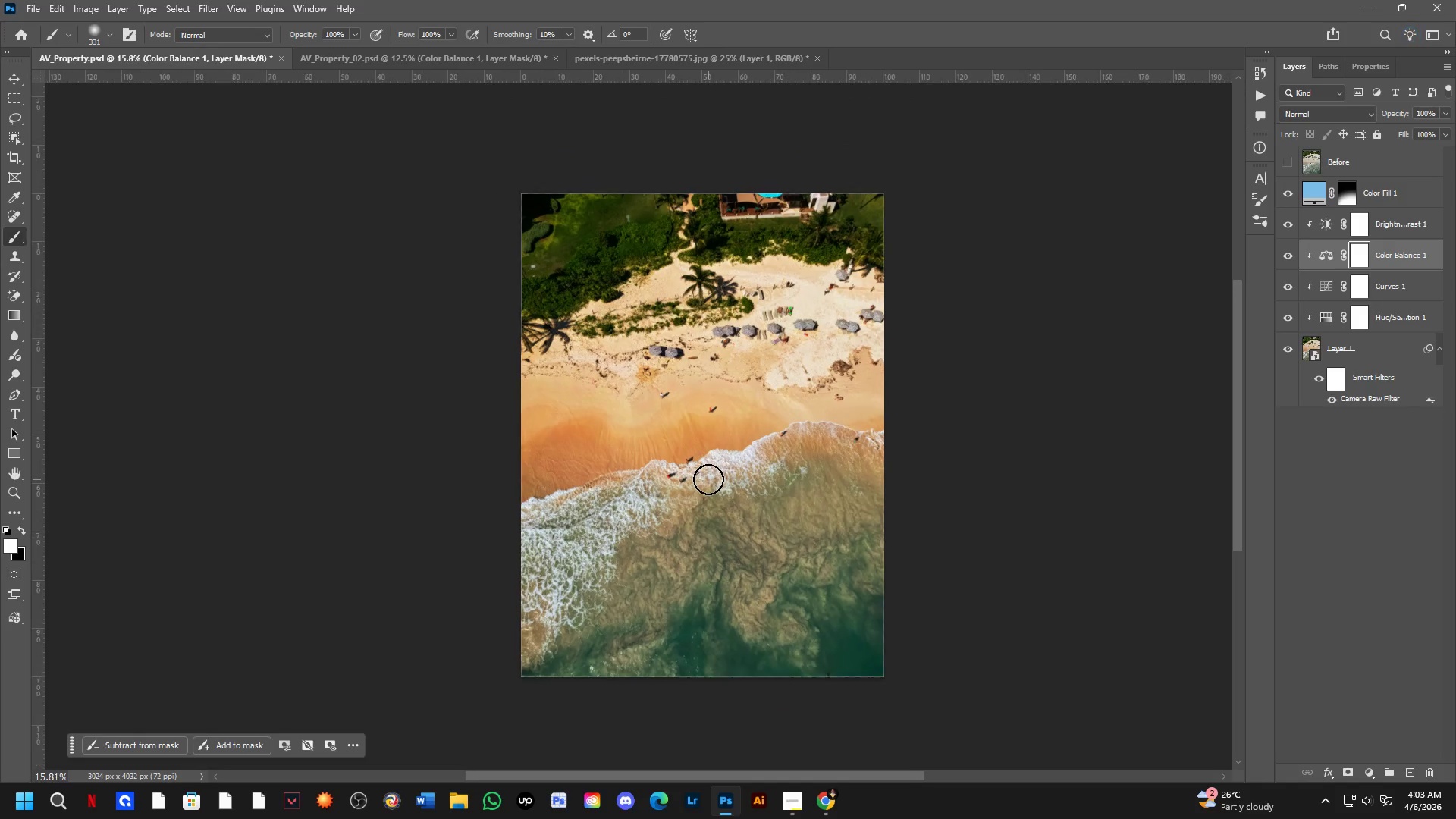 
hold_key(key=Space, duration=0.34)
 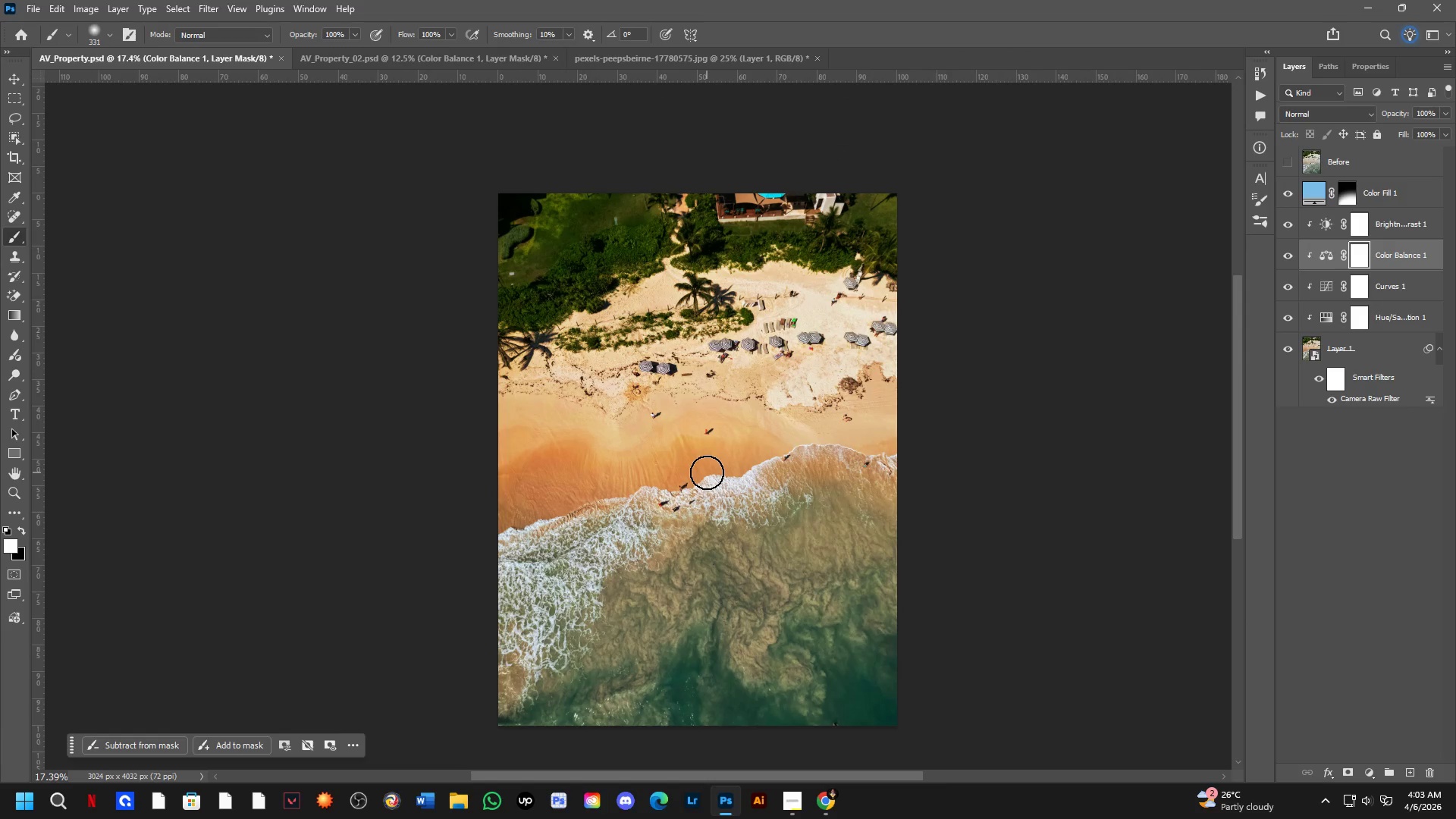 
left_click_drag(start_coordinate=[711, 510], to_coordinate=[709, 503])
 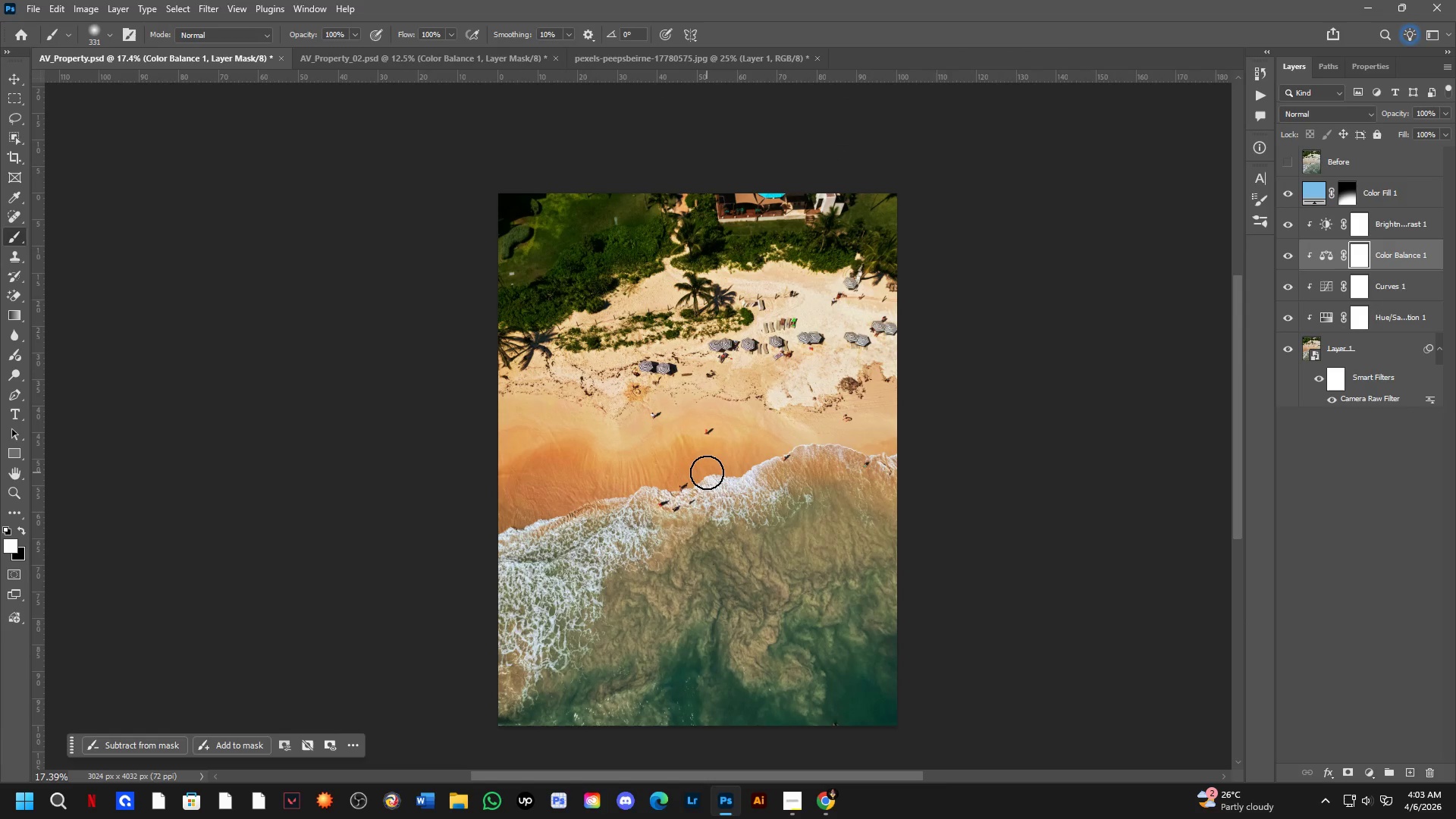 
scroll: coordinate [712, 510], scroll_direction: up, amount: 1.0
 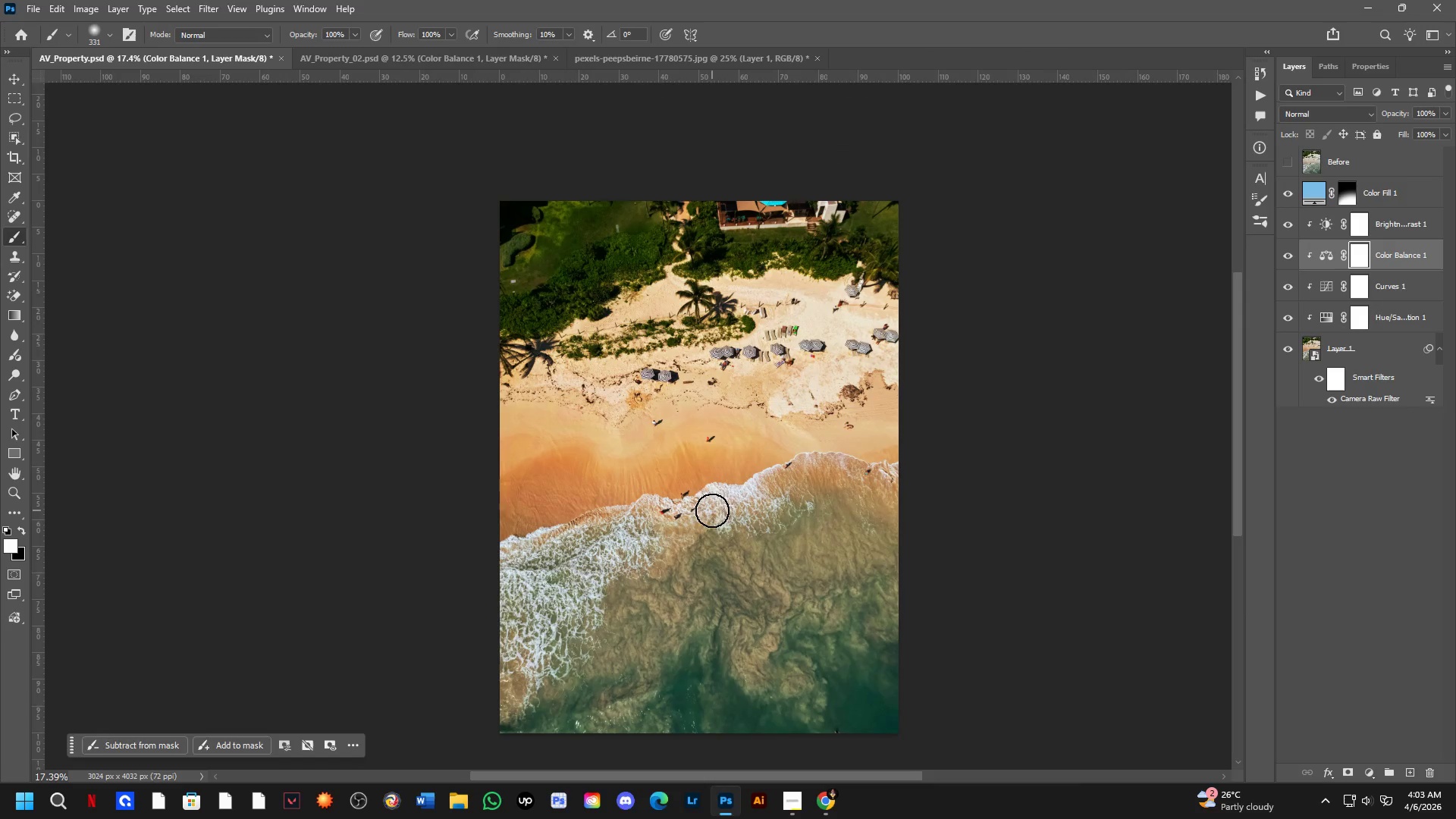 
key(Alt+AltLeft)
 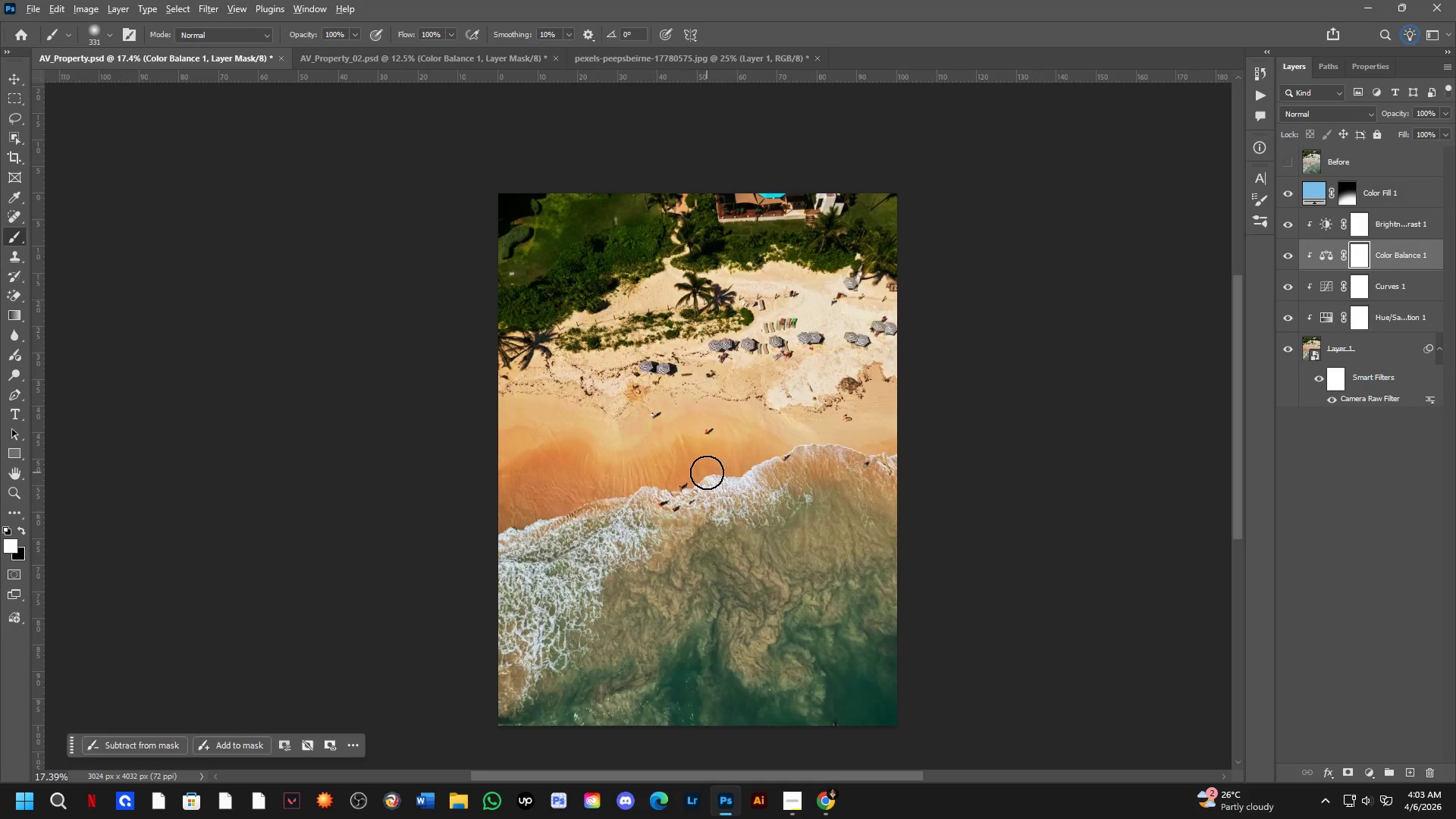 
key(Alt+Tab)